 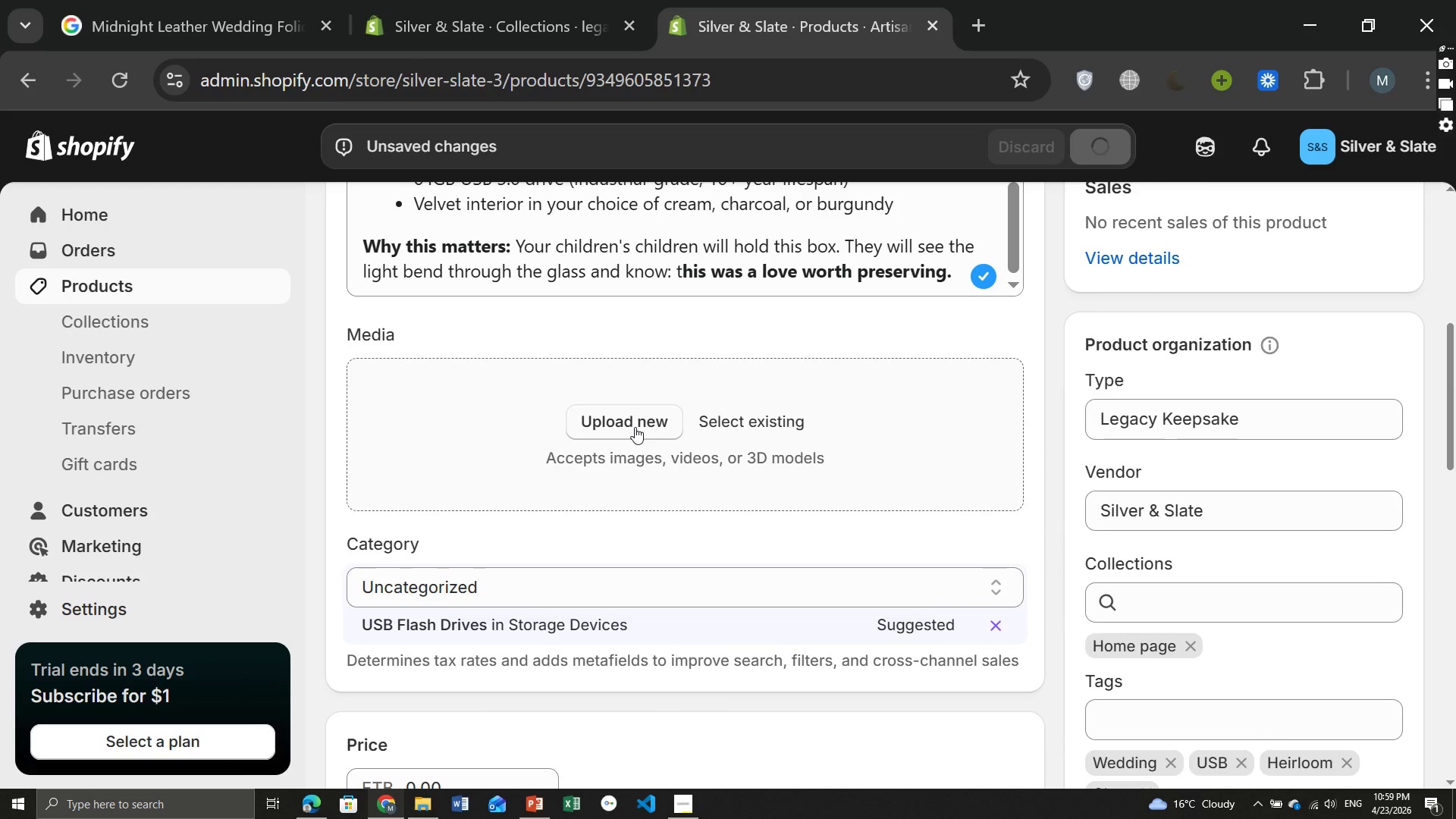 
left_click([510, 380])
 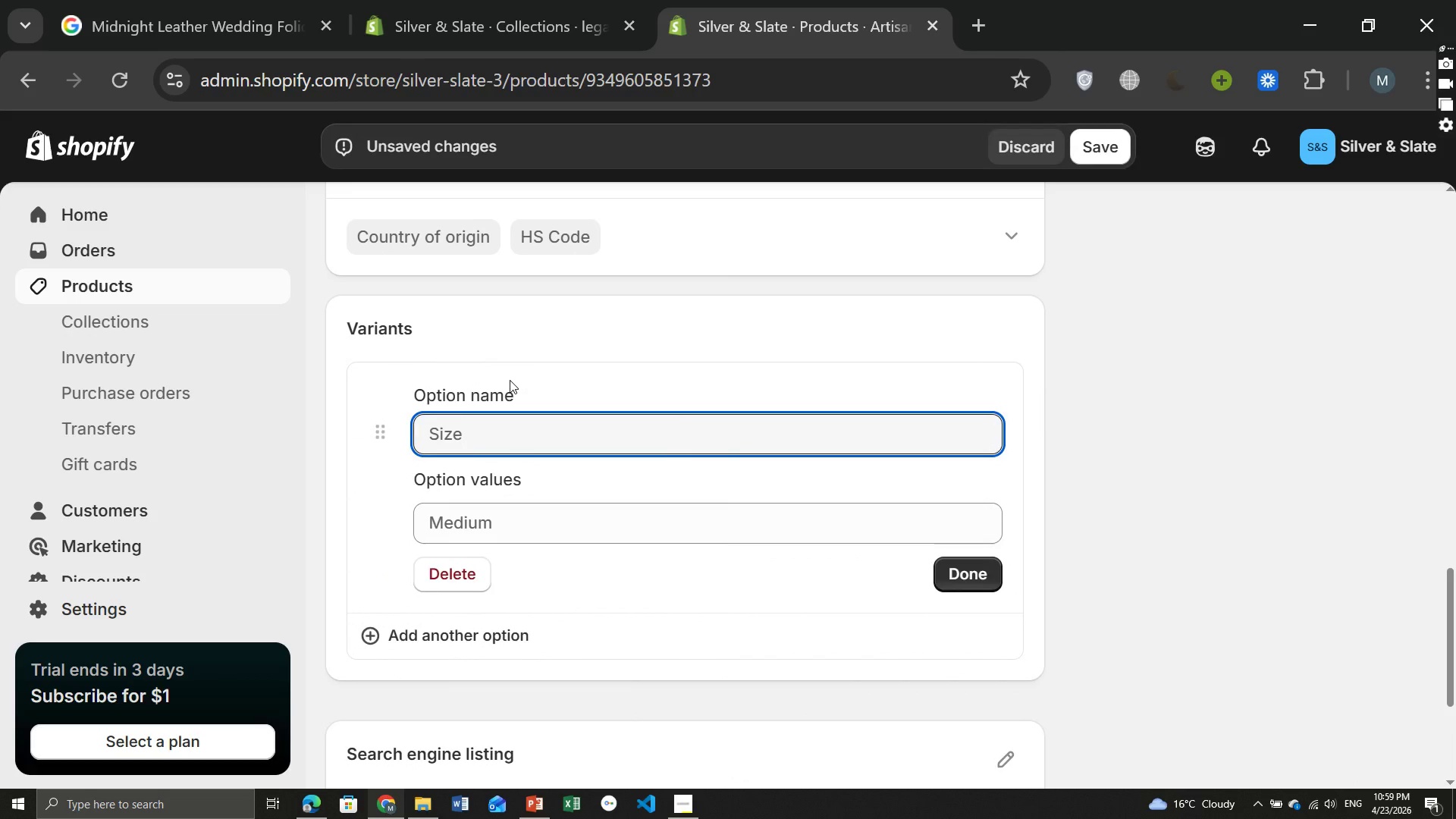 
wait(8.36)
 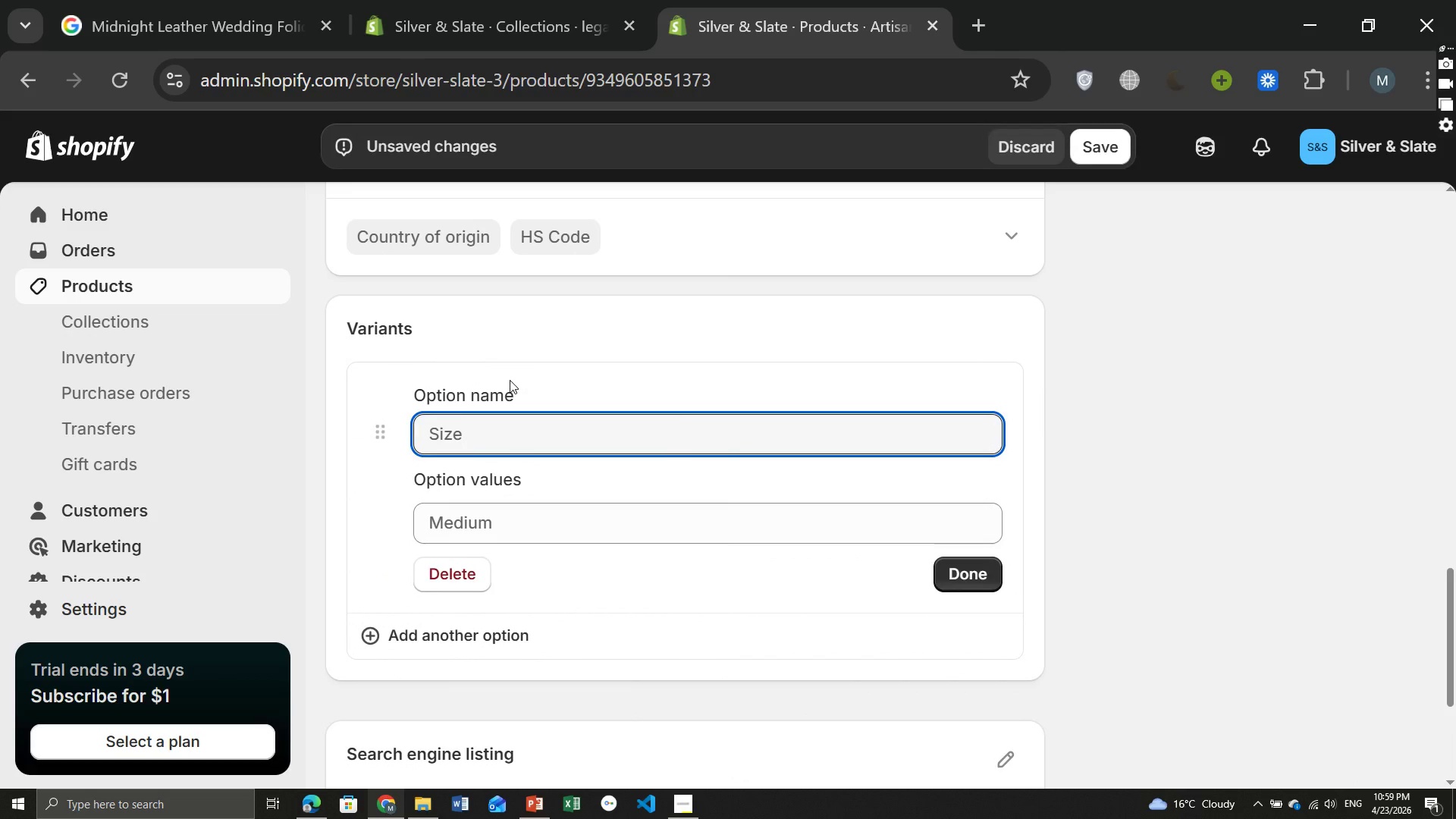 
type(Wood Tyep)
key(Backspace)
key(Backspace)
type(pe)
 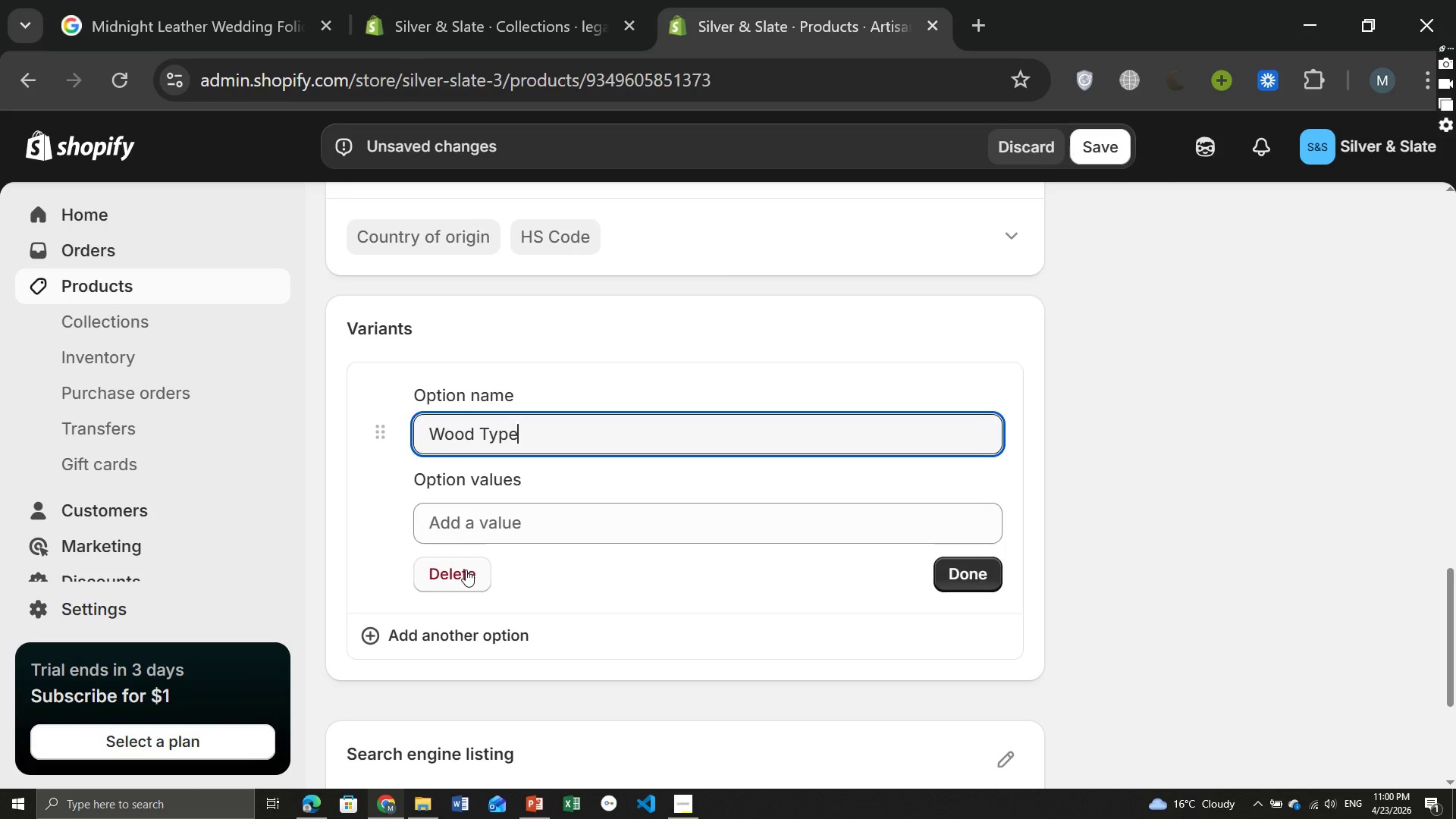 
left_click([457, 534])
 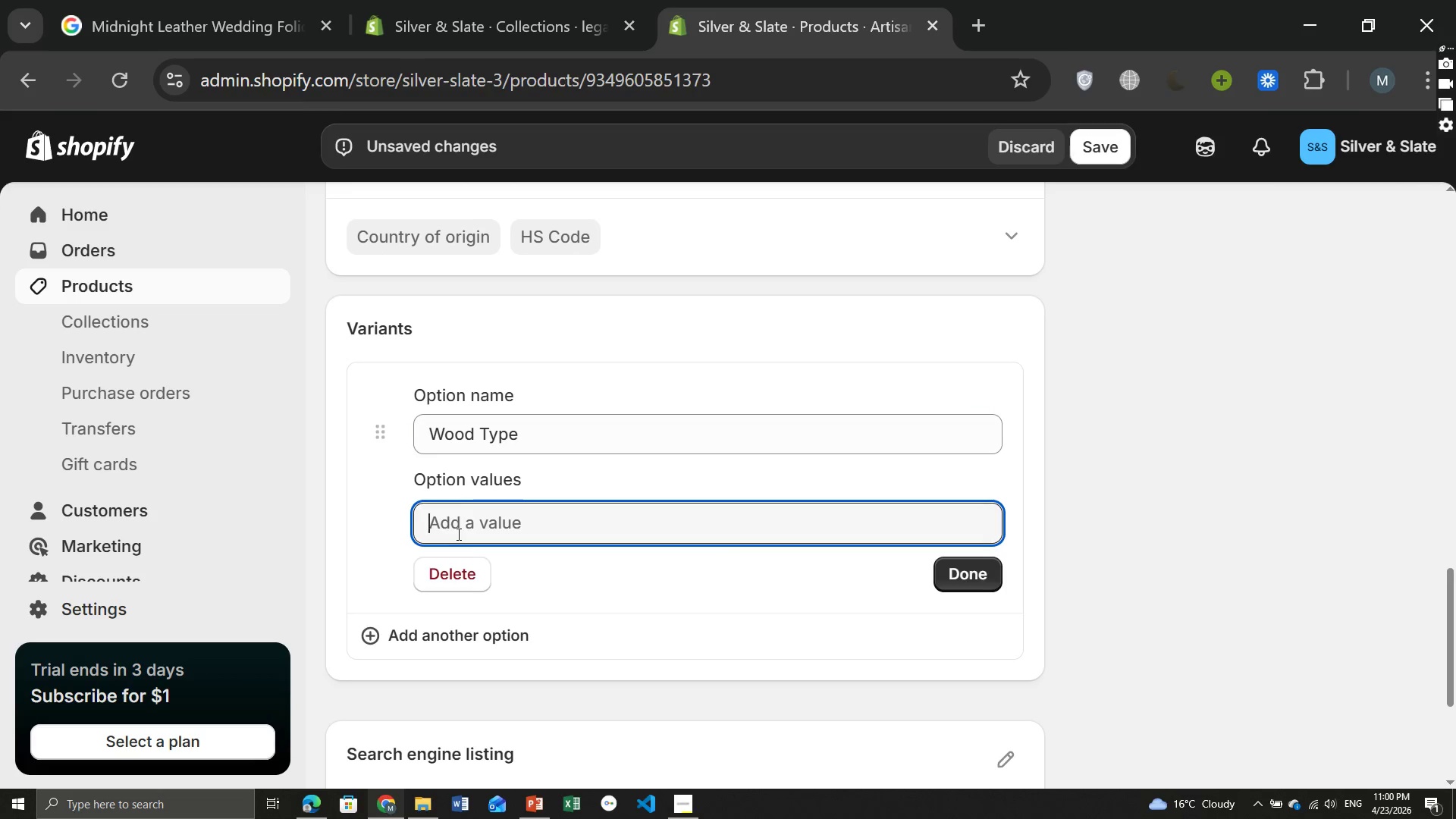 
type(Walnut,Oak,Ebony)
 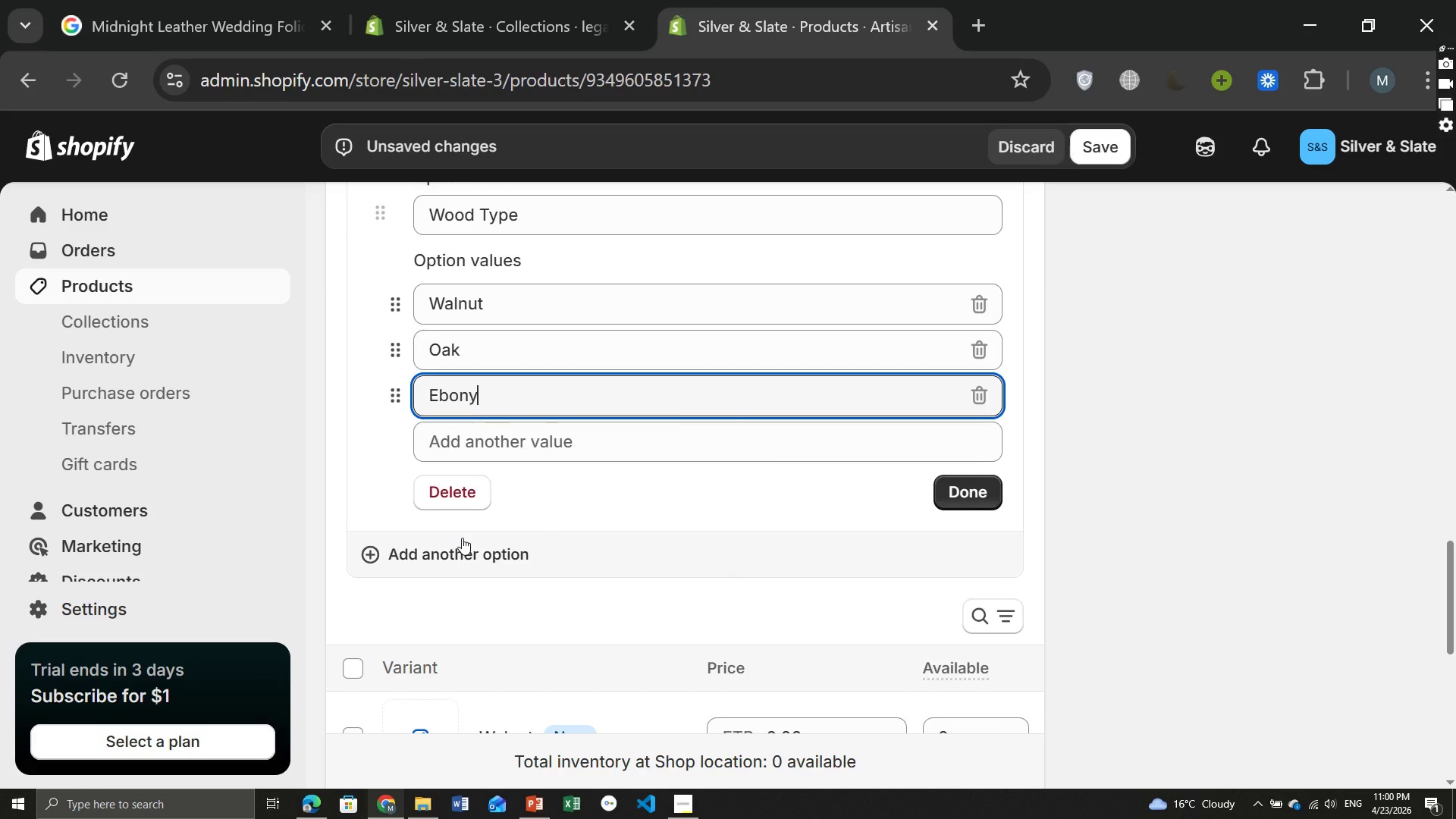 
left_click([462, 545])
 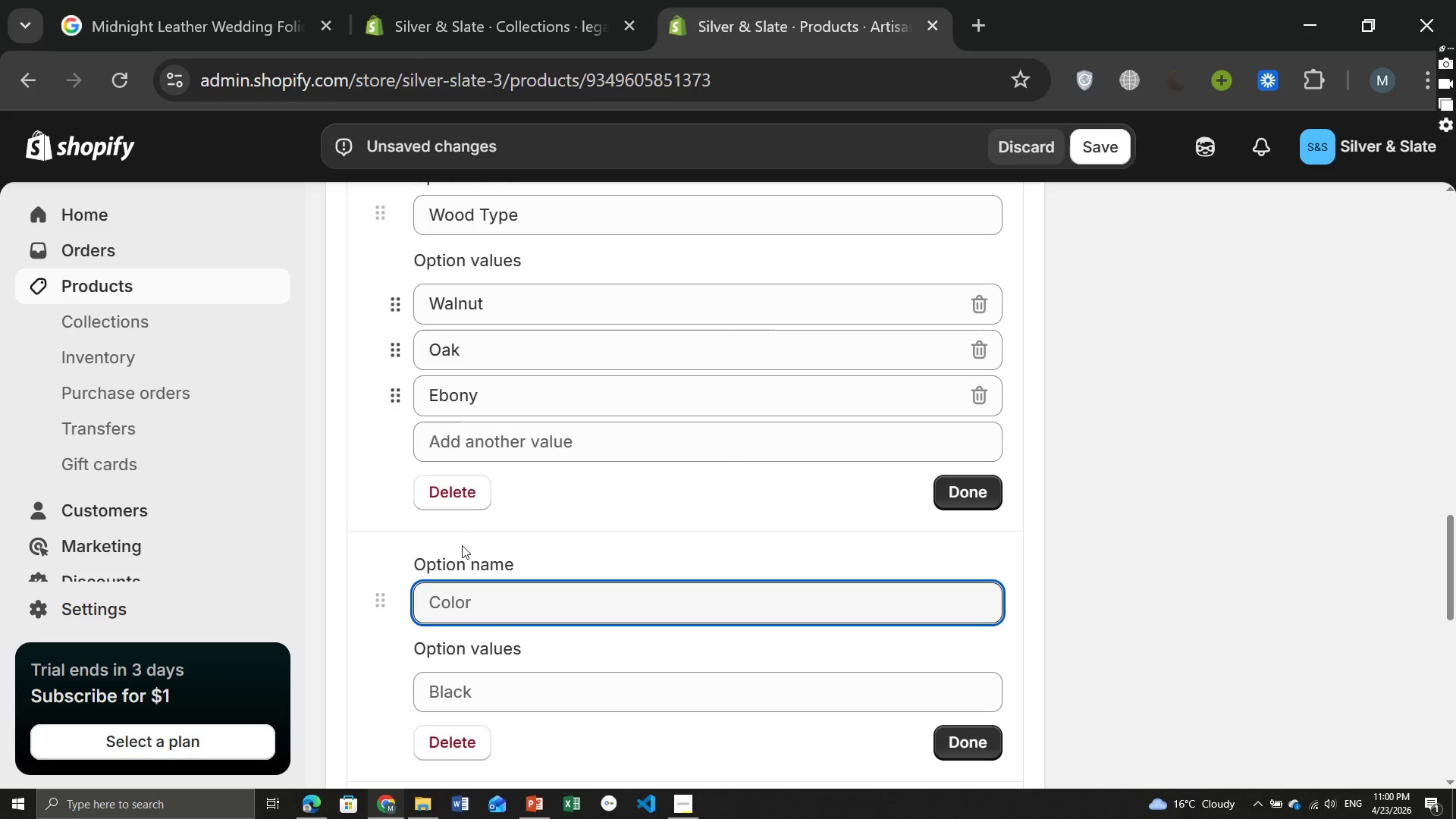 
type(Velvet)
 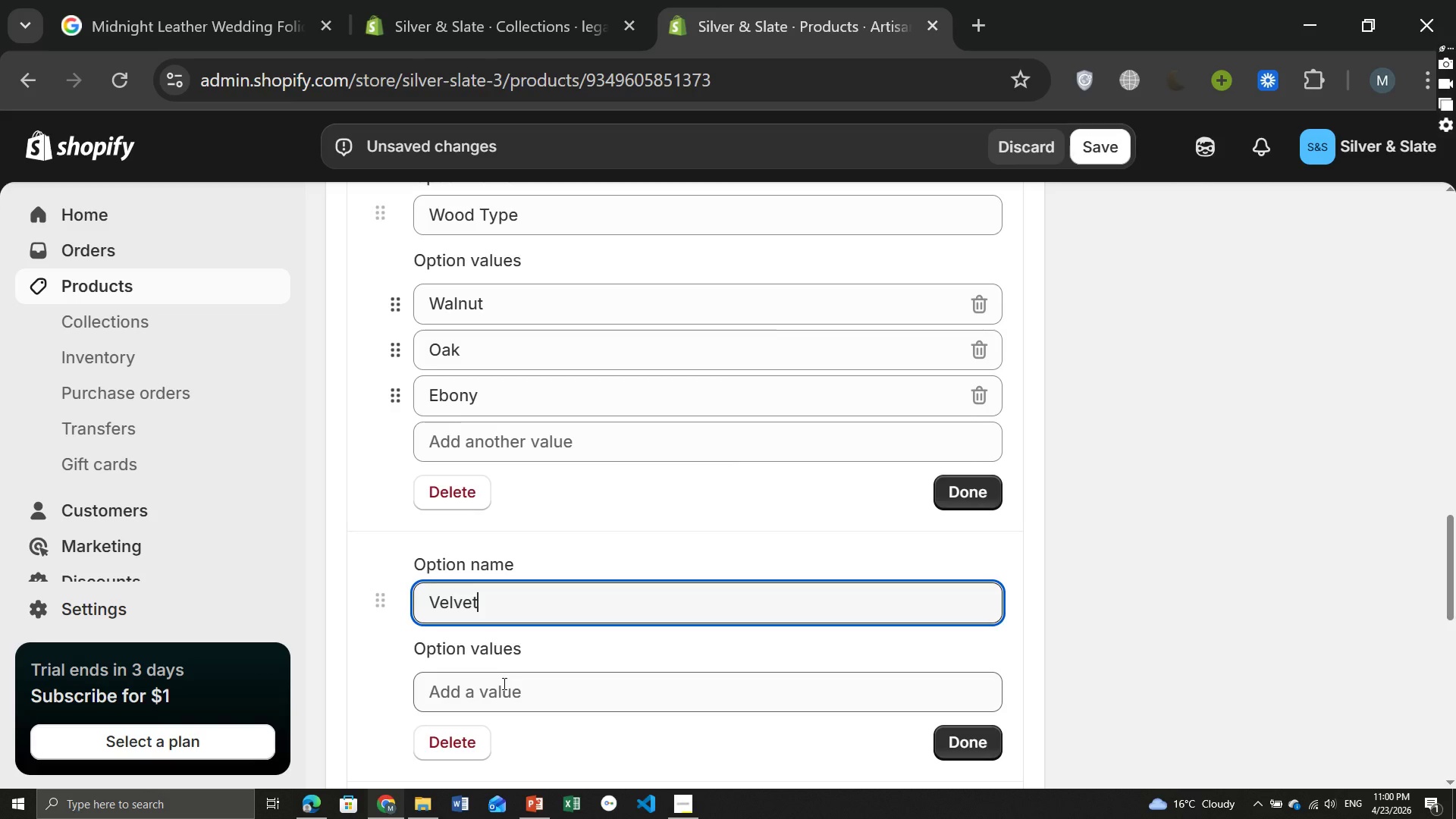 
left_click([499, 679])
 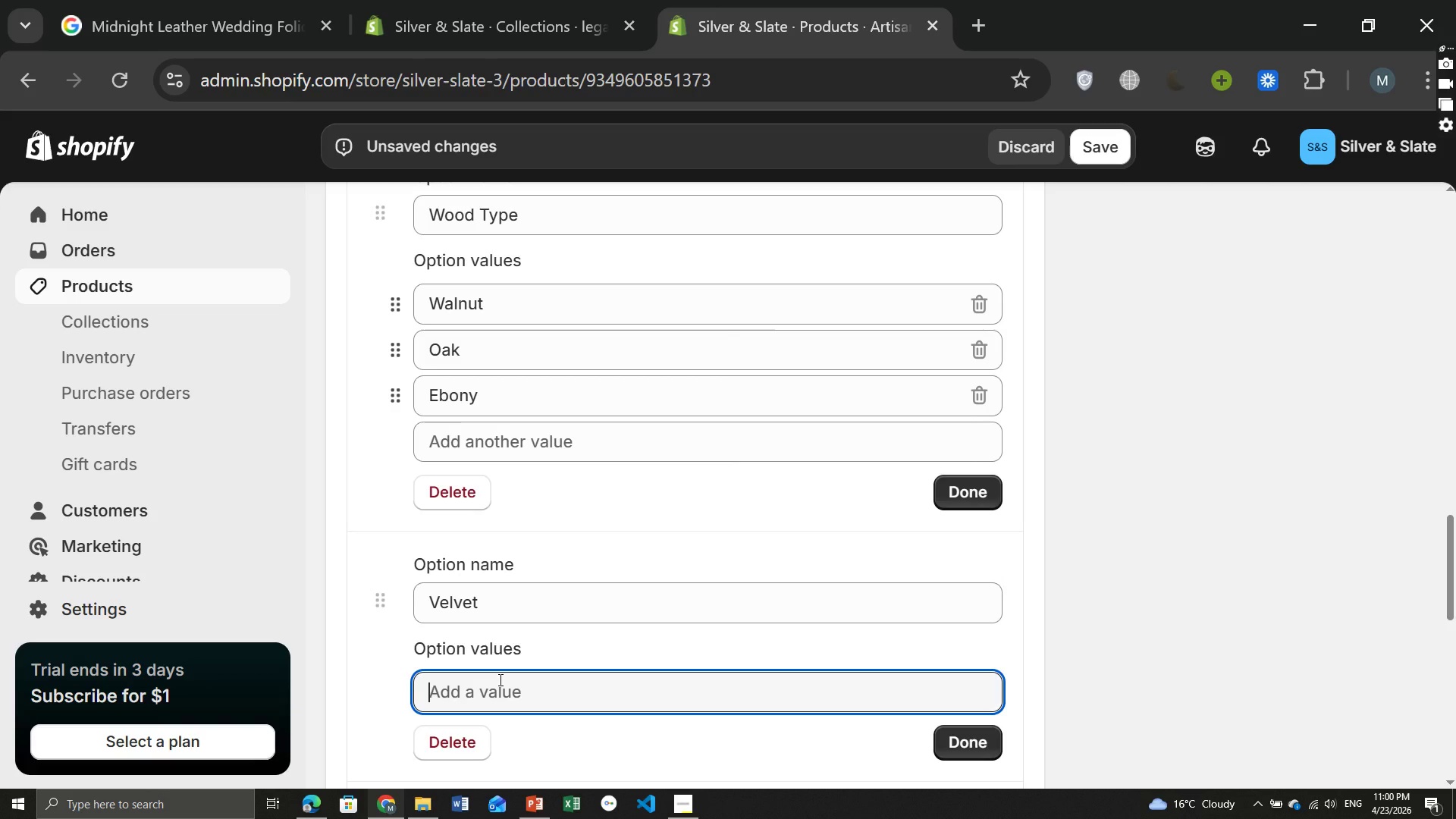 
type(Cream,Charcoal,Burgundy)
 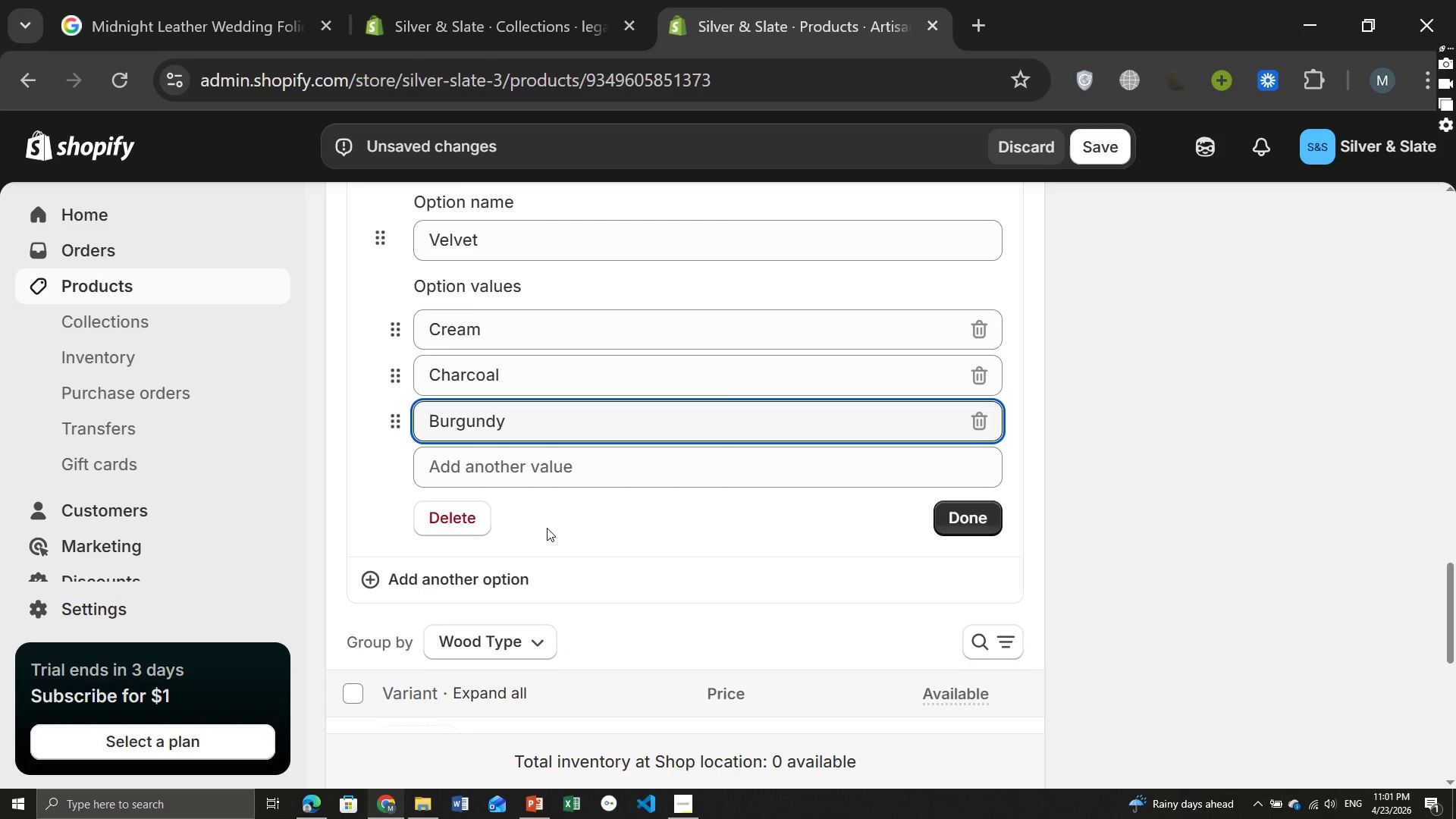 
left_click([466, 574])
 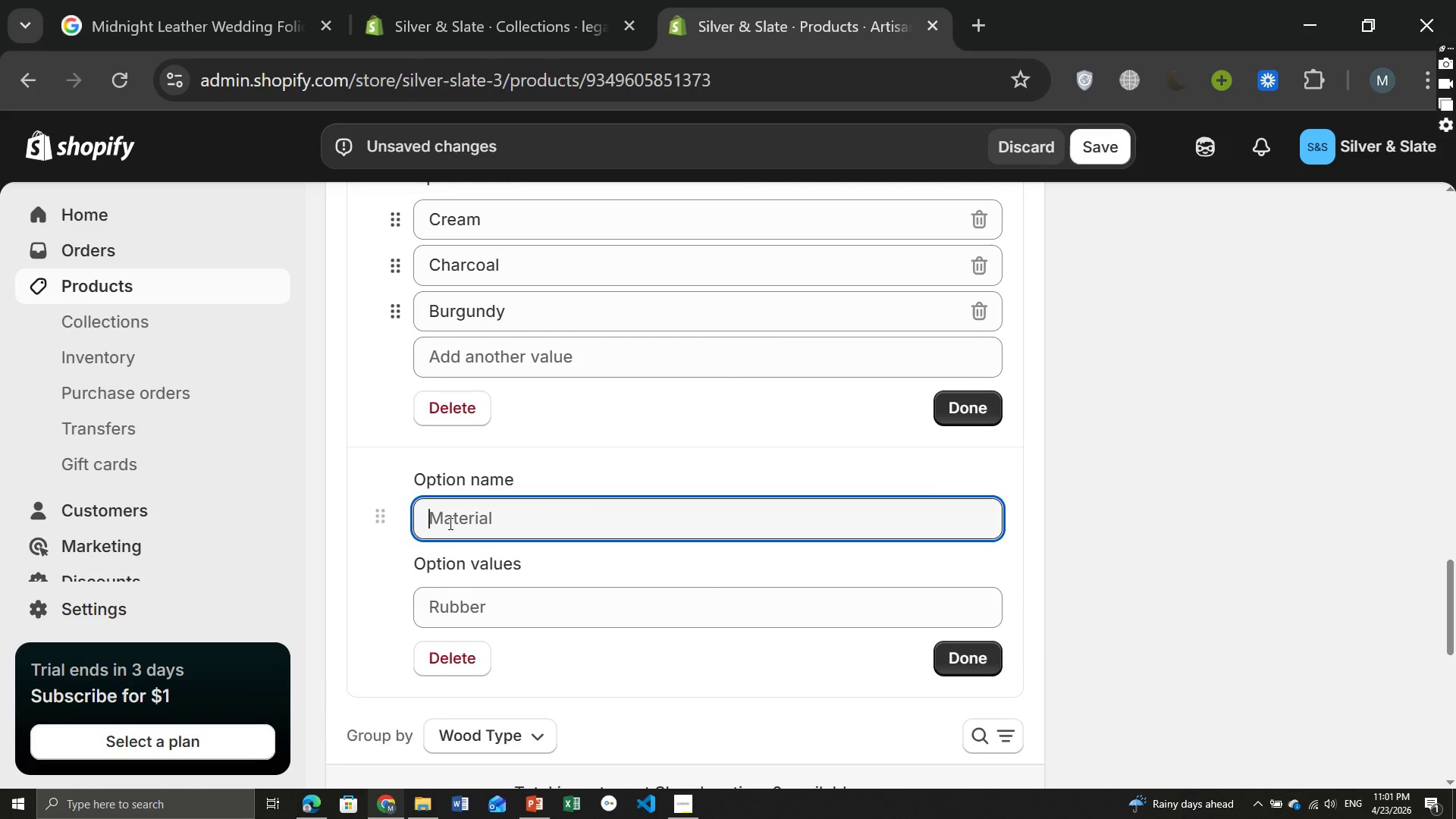 
type(Engraving)
 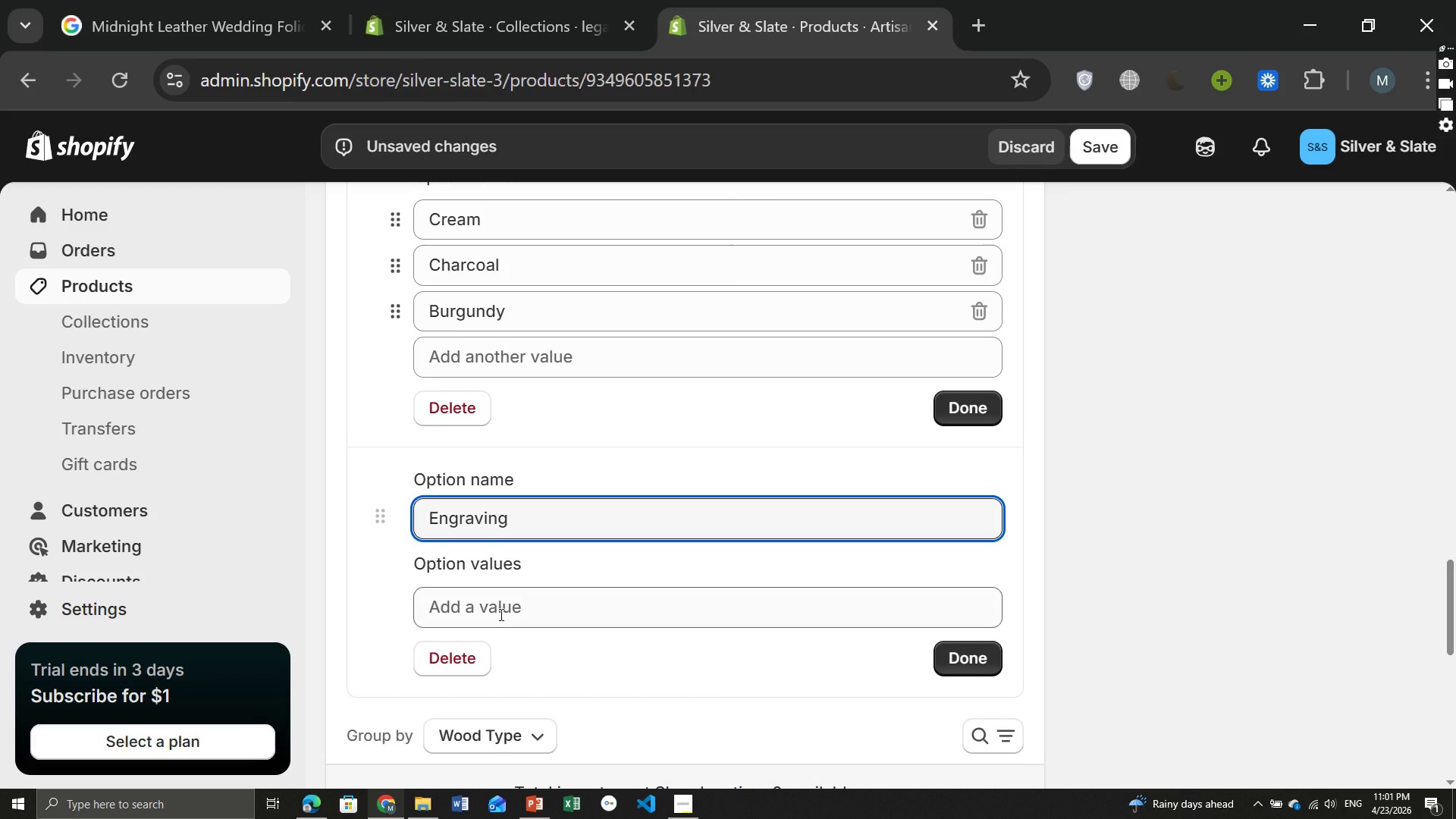 
left_click([493, 596])
 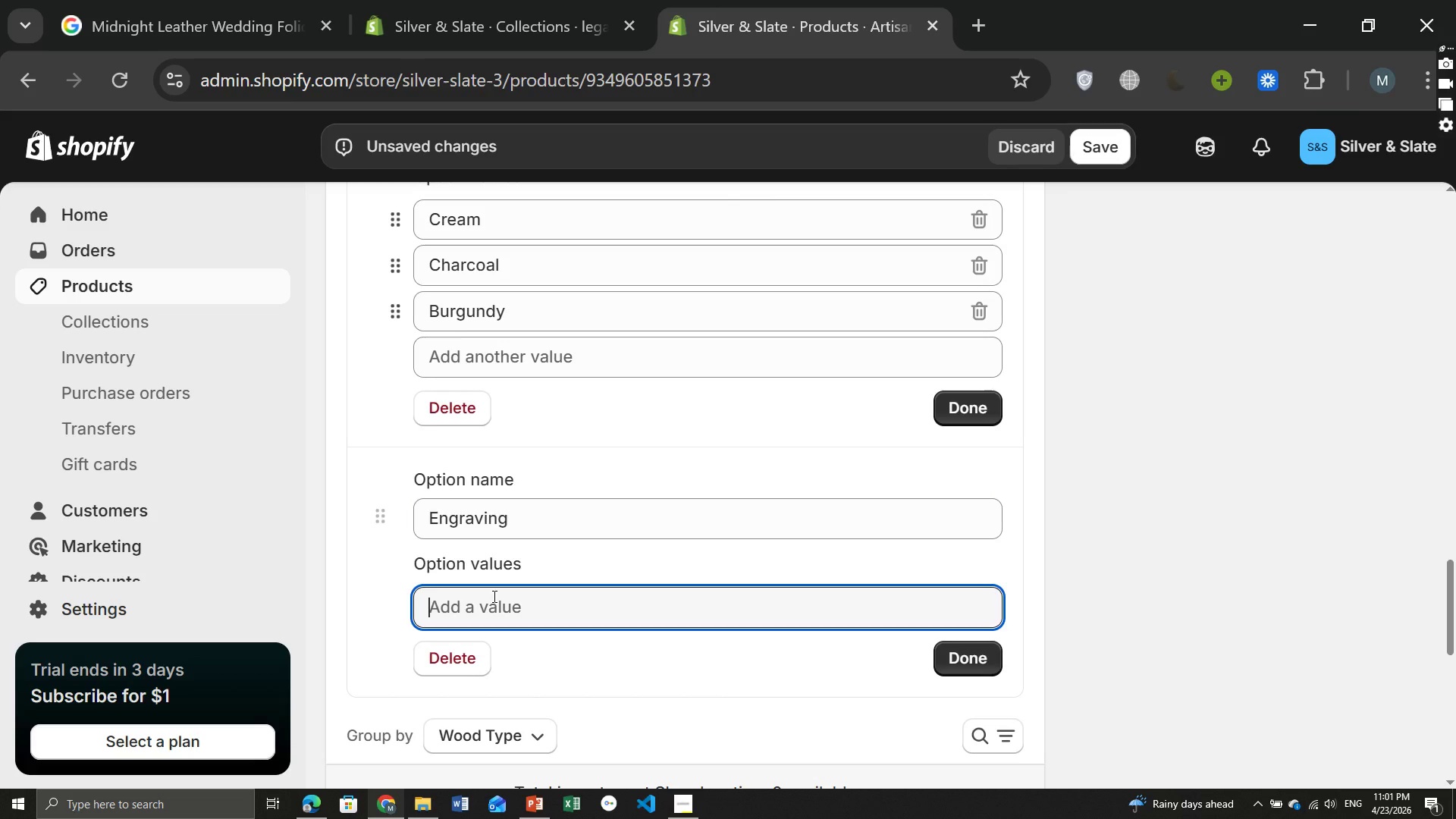 
type(Date Only (+$0),Name + Date (+415)
 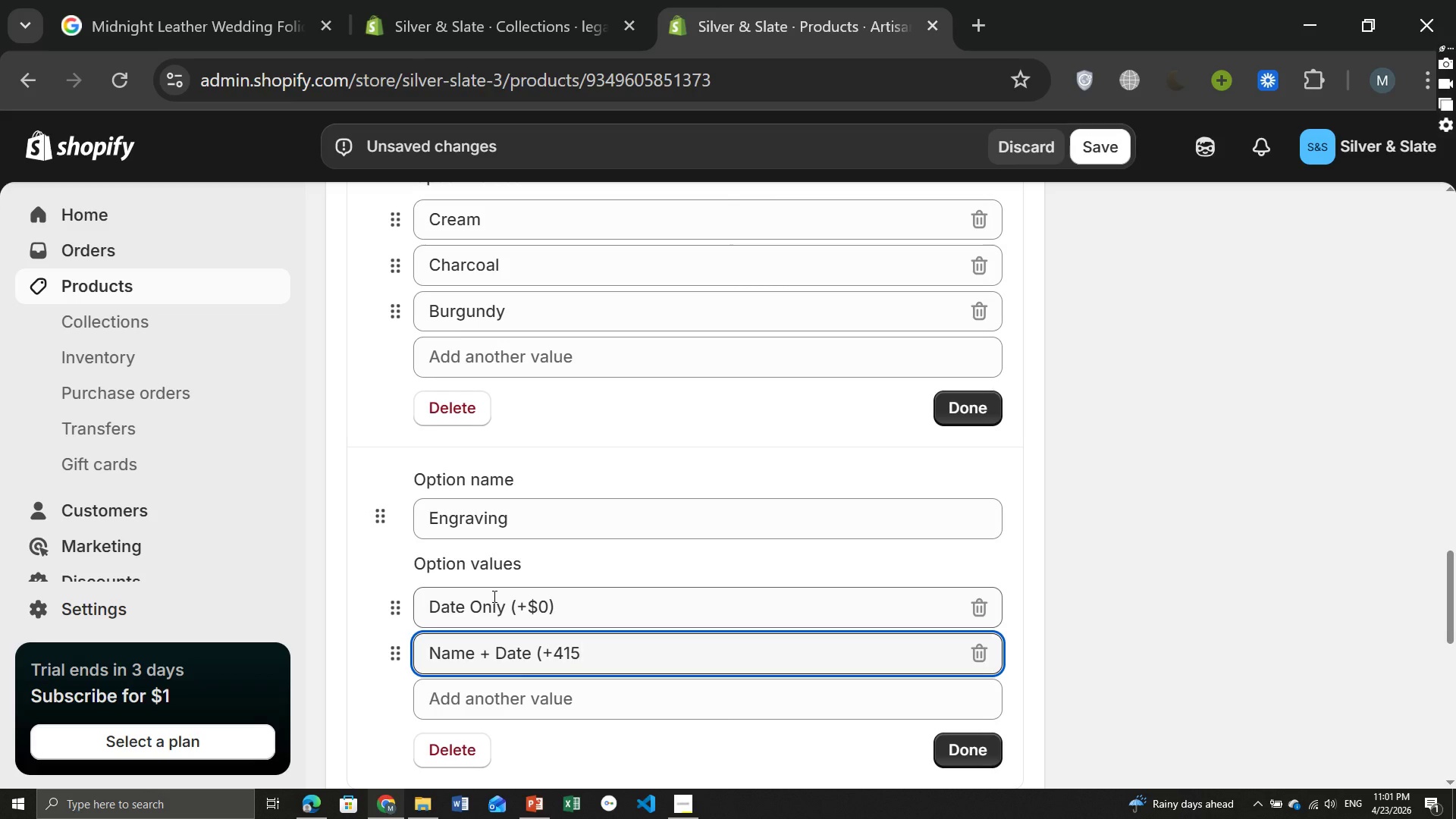 
key(ArrowLeft)
 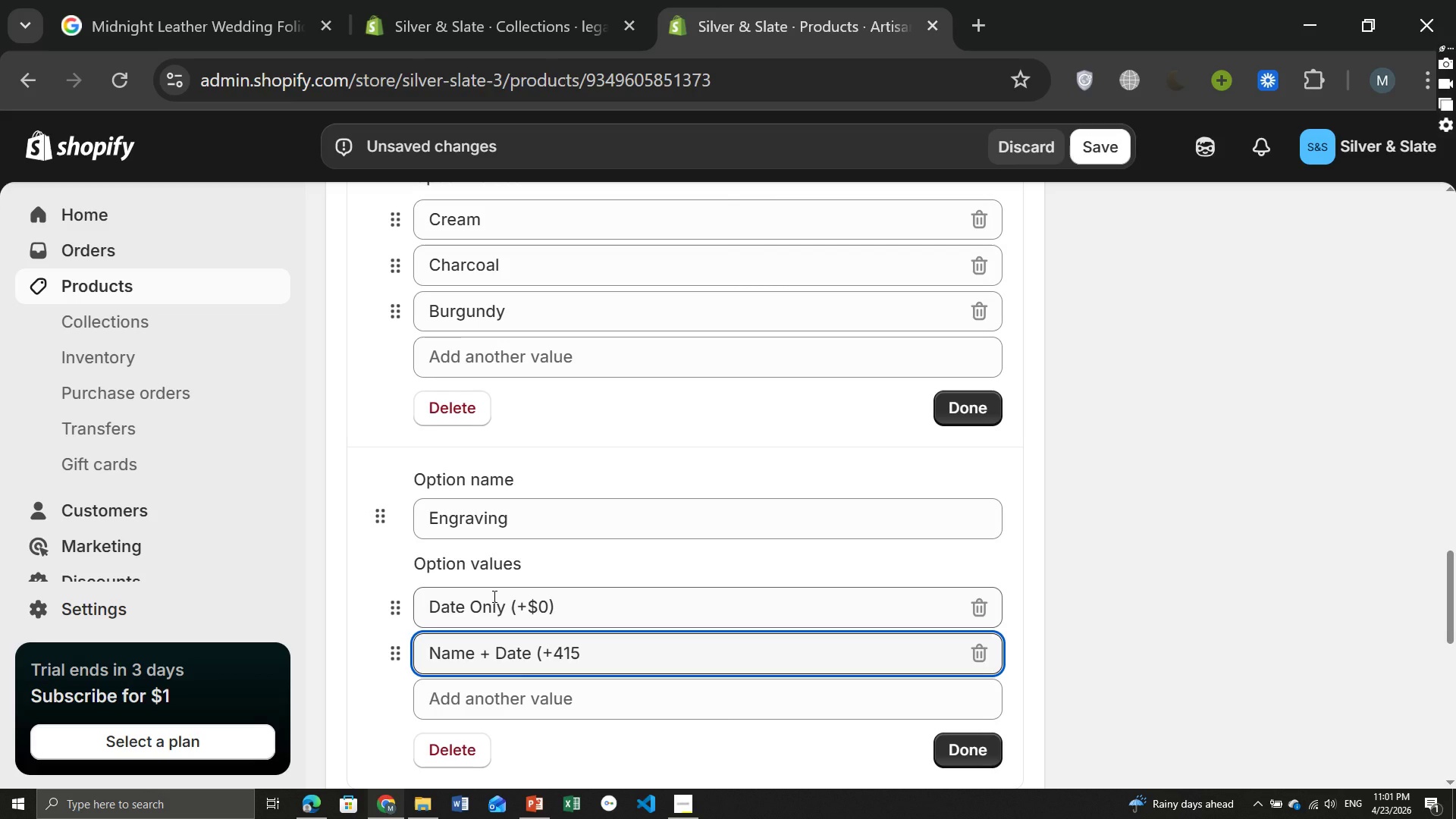 
key(Backspace)
key(Backspace)
type($1)
 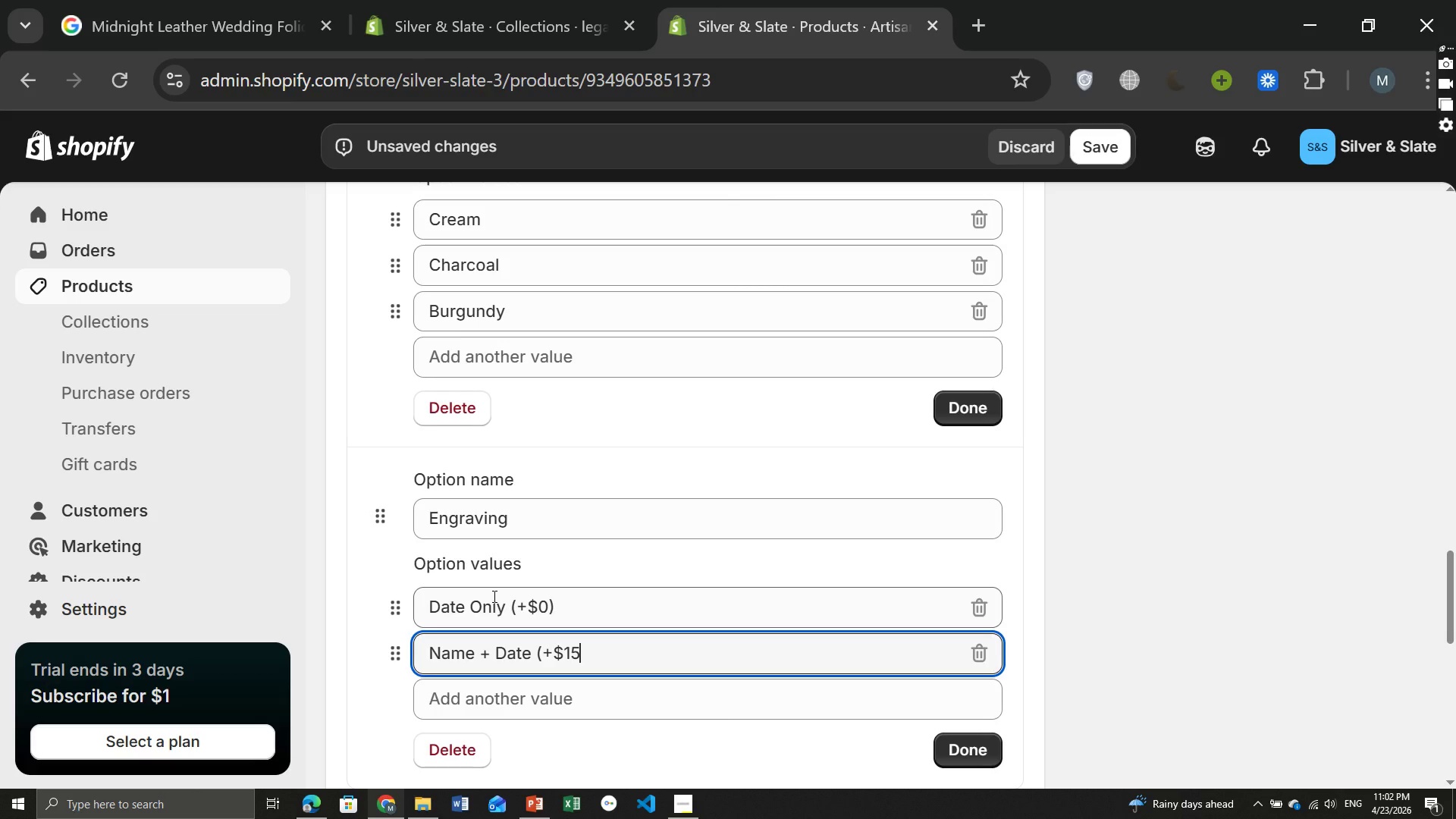 
 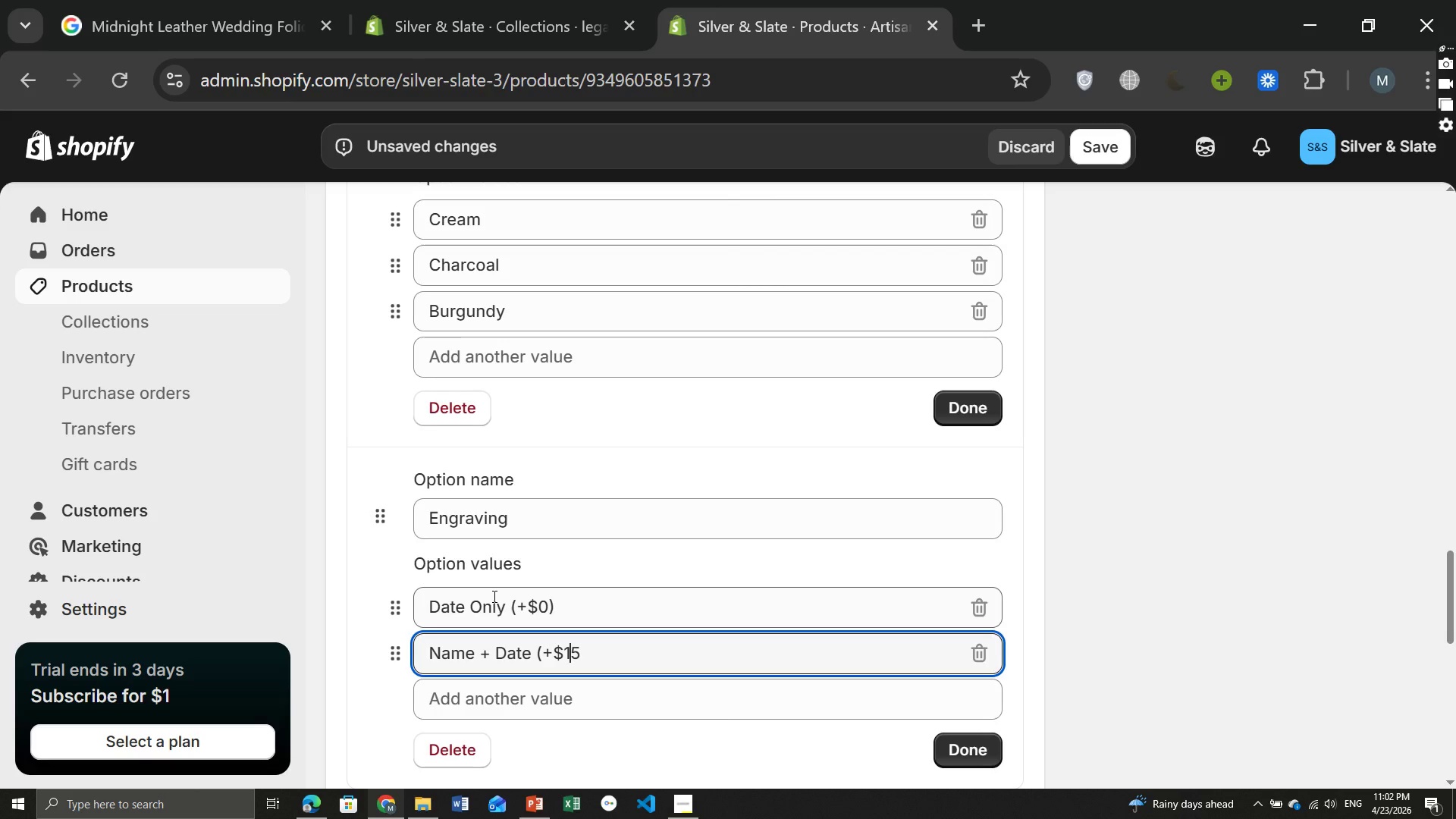 
key(ArrowRight)
 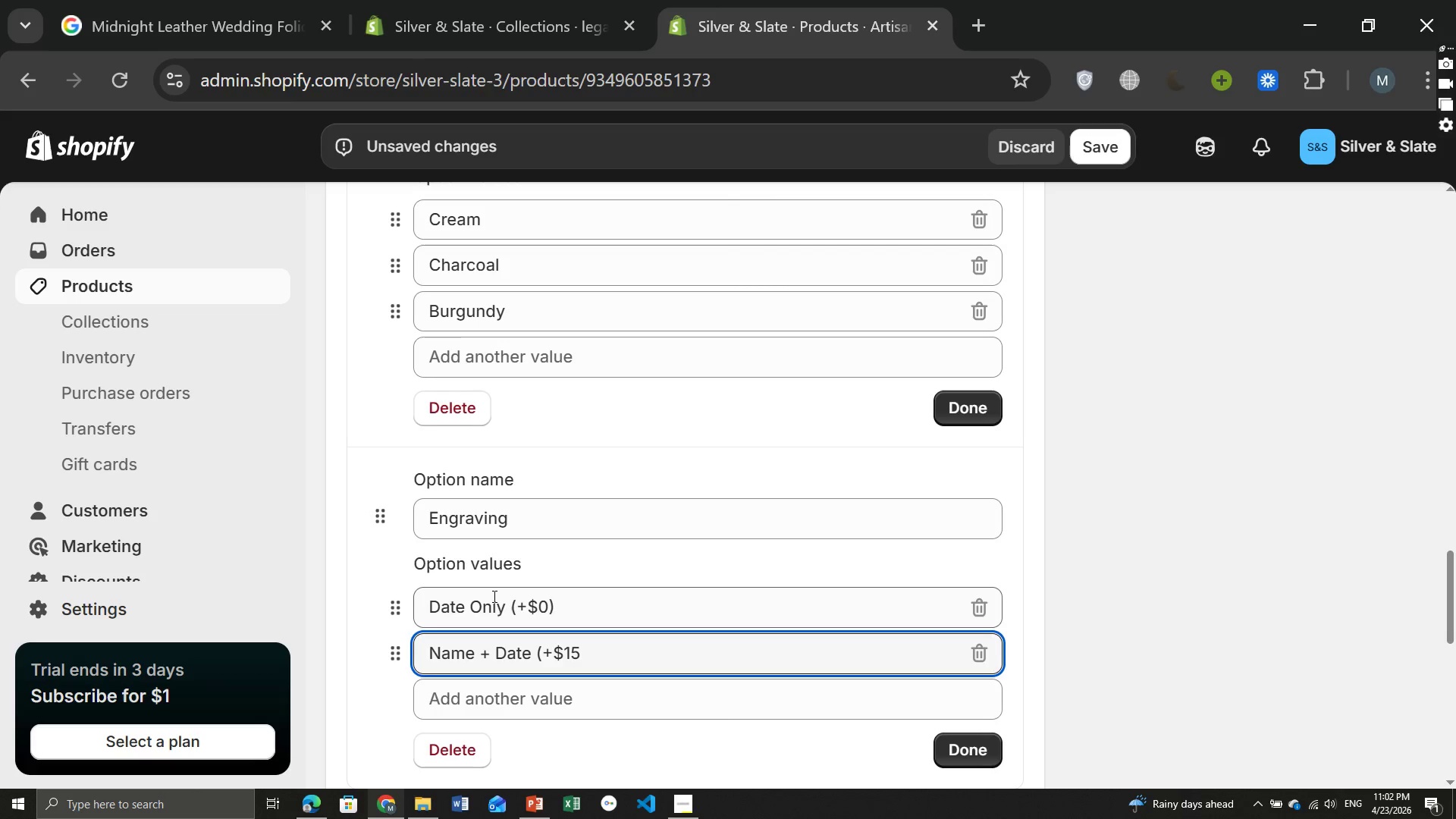 
type(),Custom Line ()
 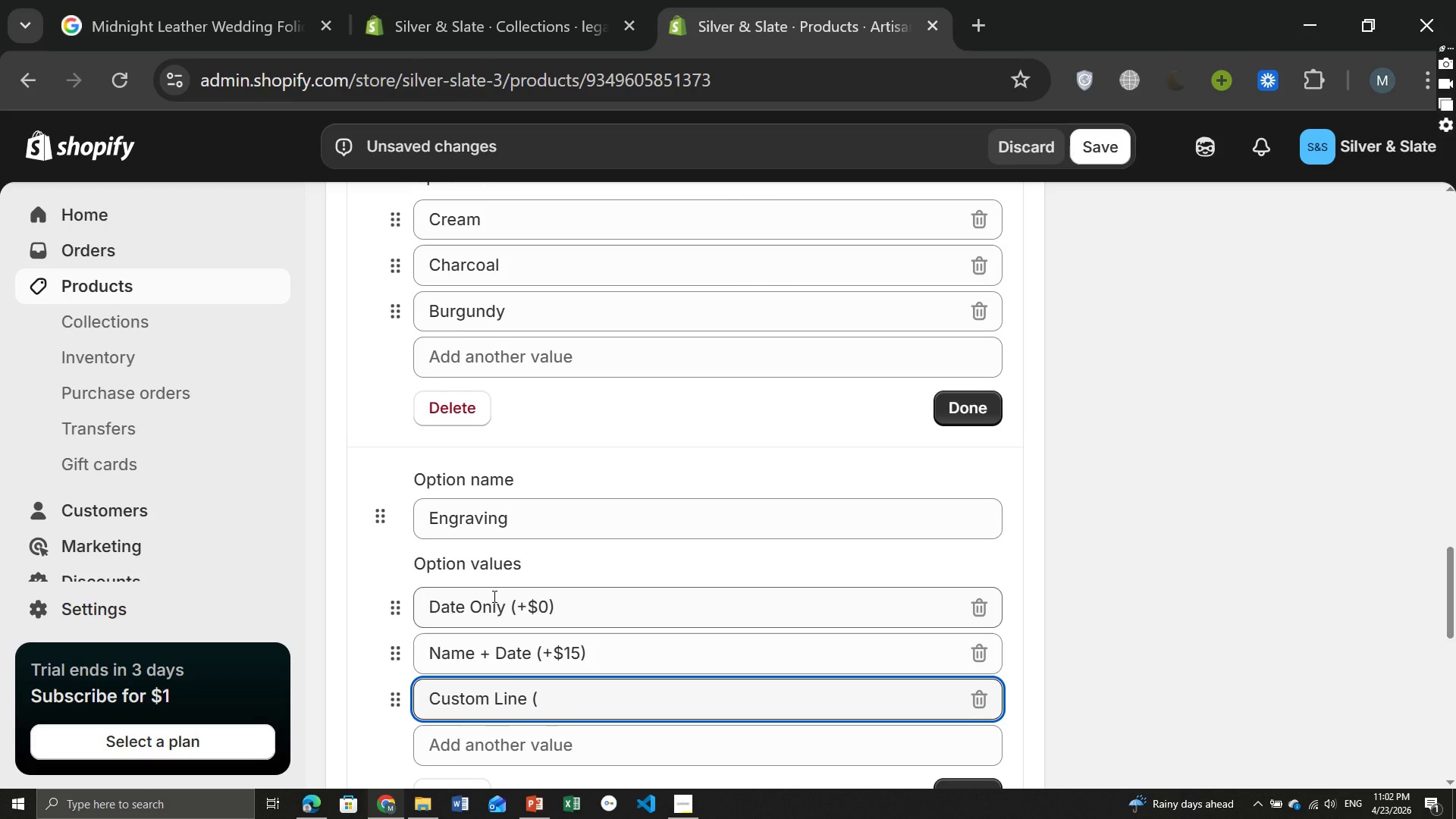 
type(+$25)
 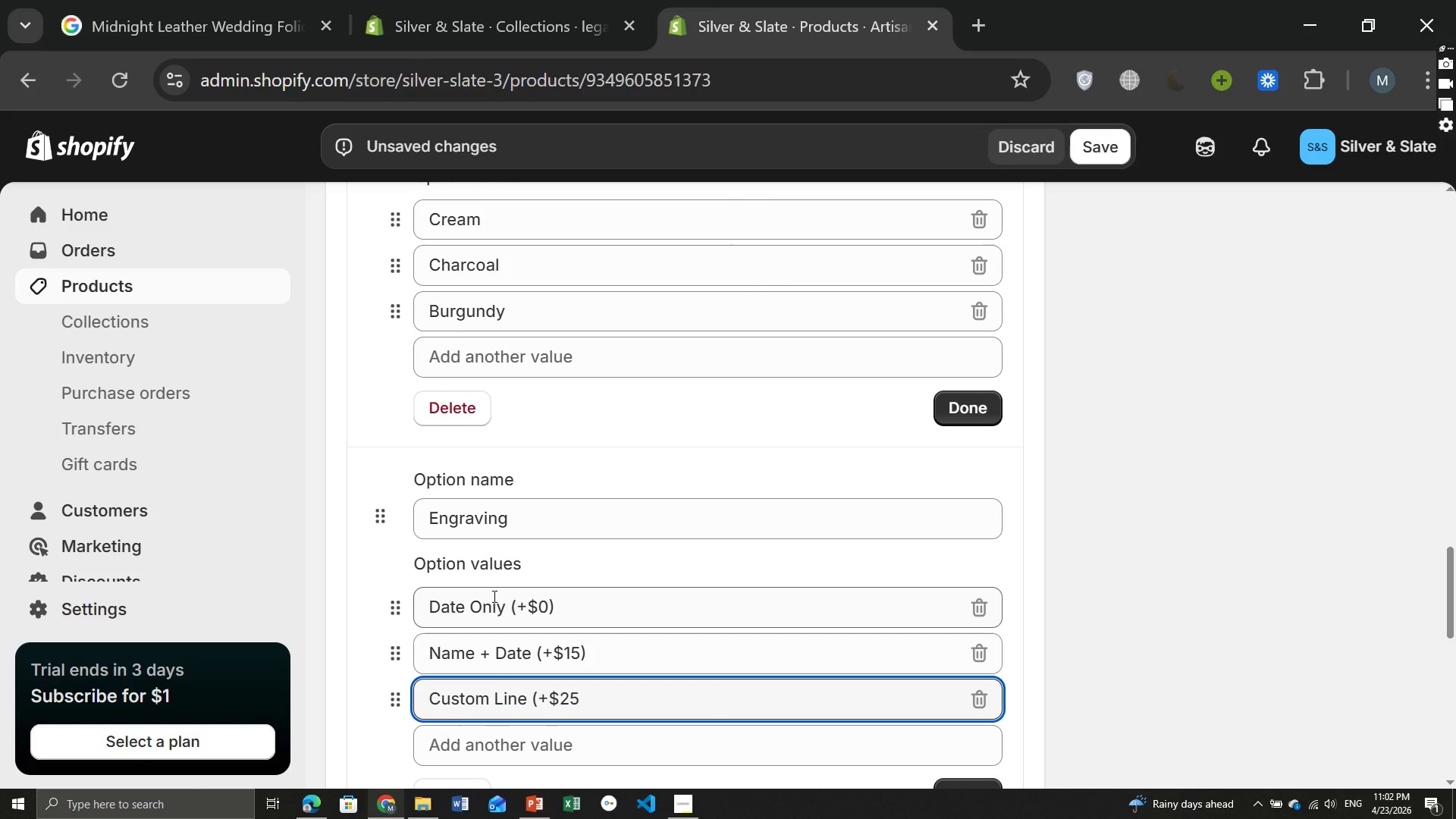 
key(Shift+0)
 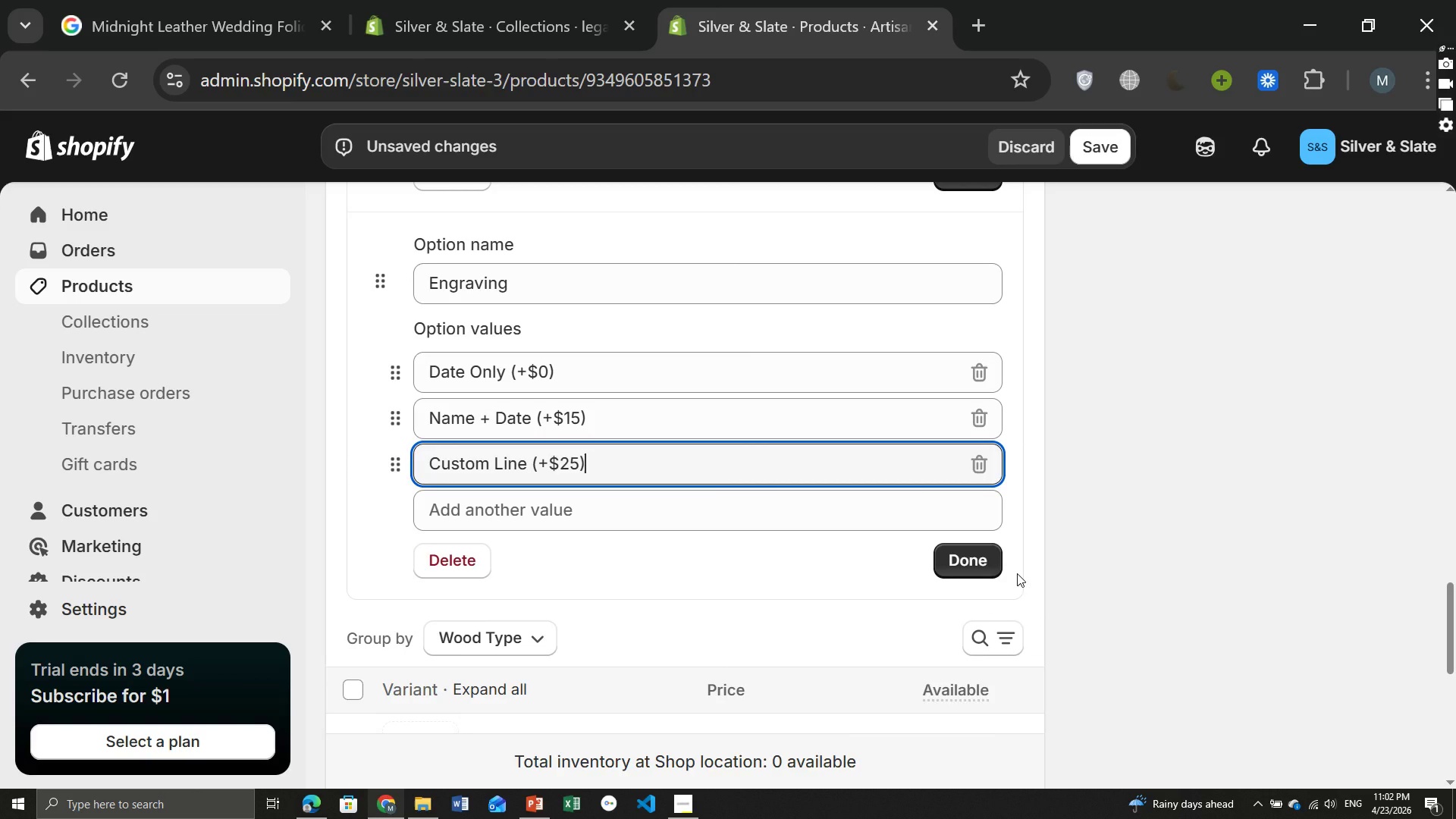 
left_click([965, 560])
 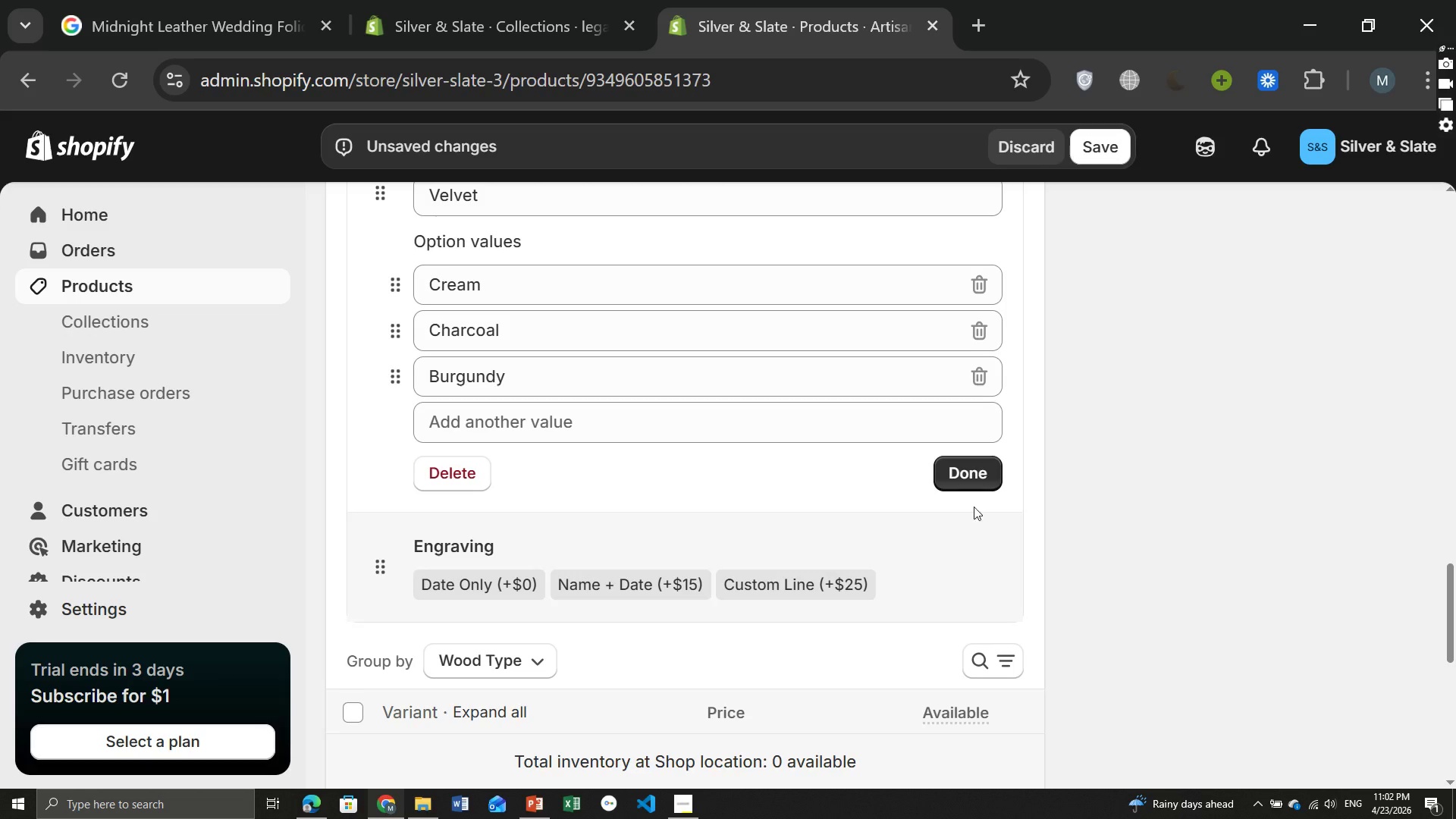 
left_click([975, 476])
 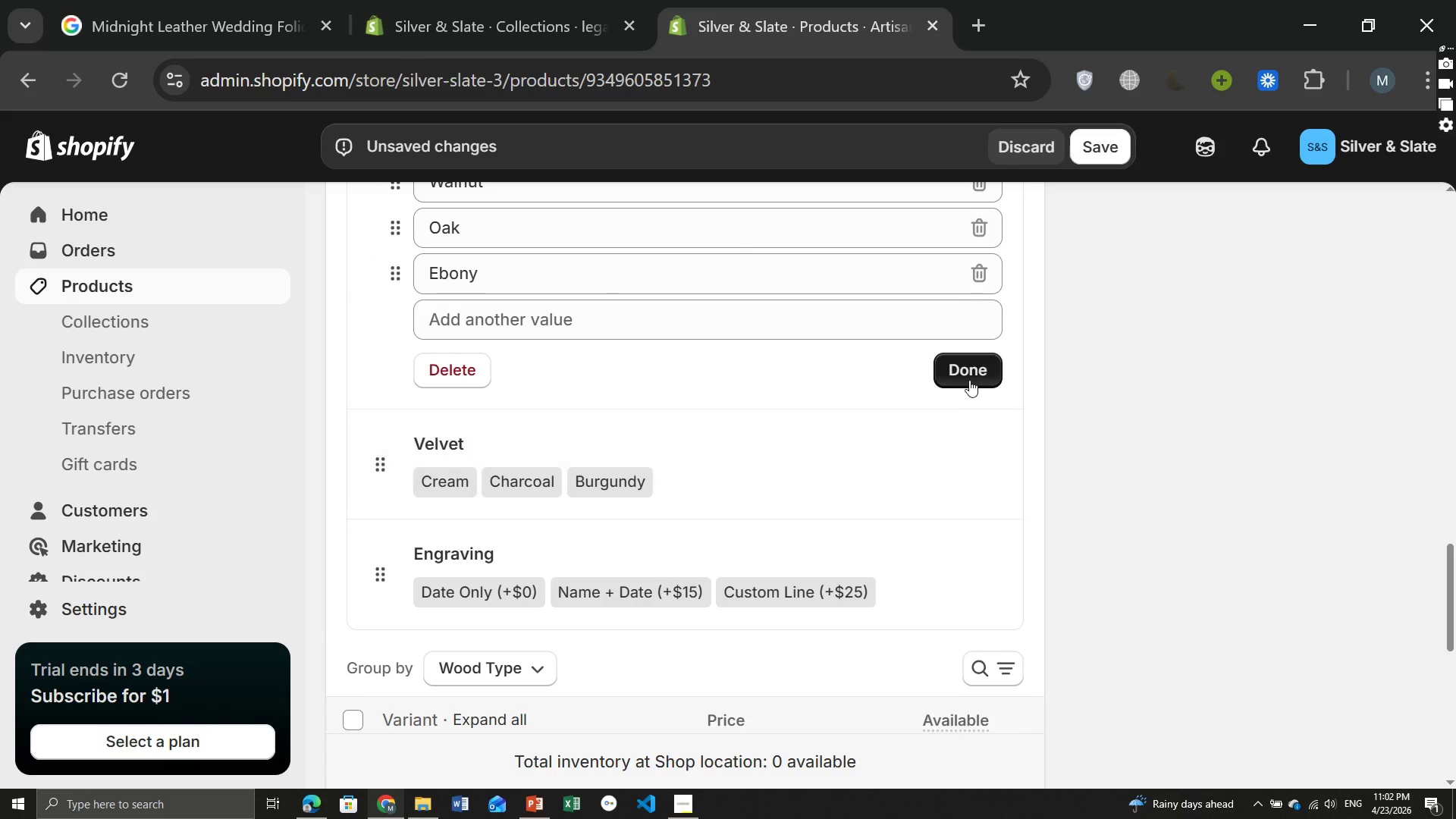 
left_click([969, 378])
 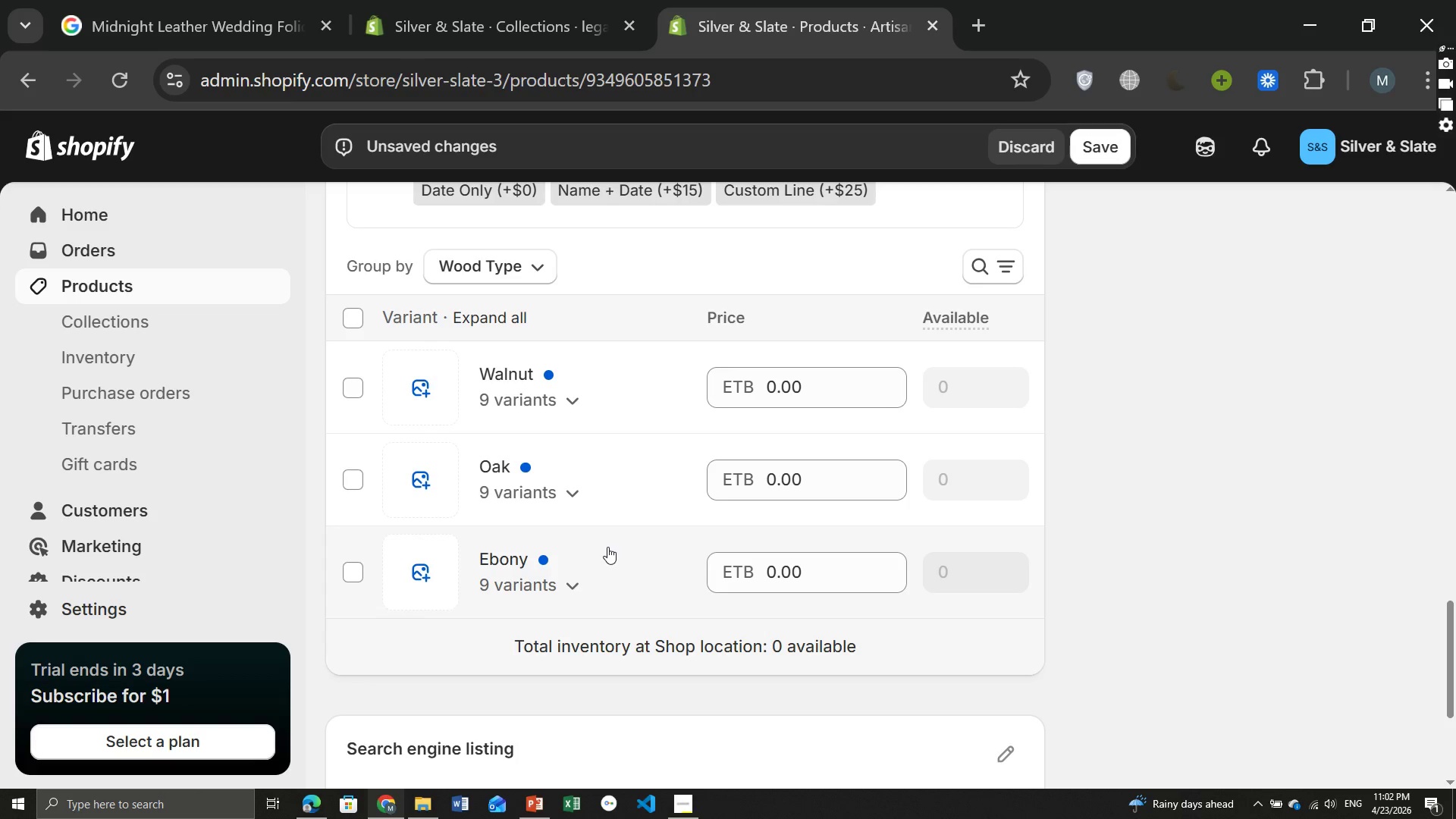 
wait(11.47)
 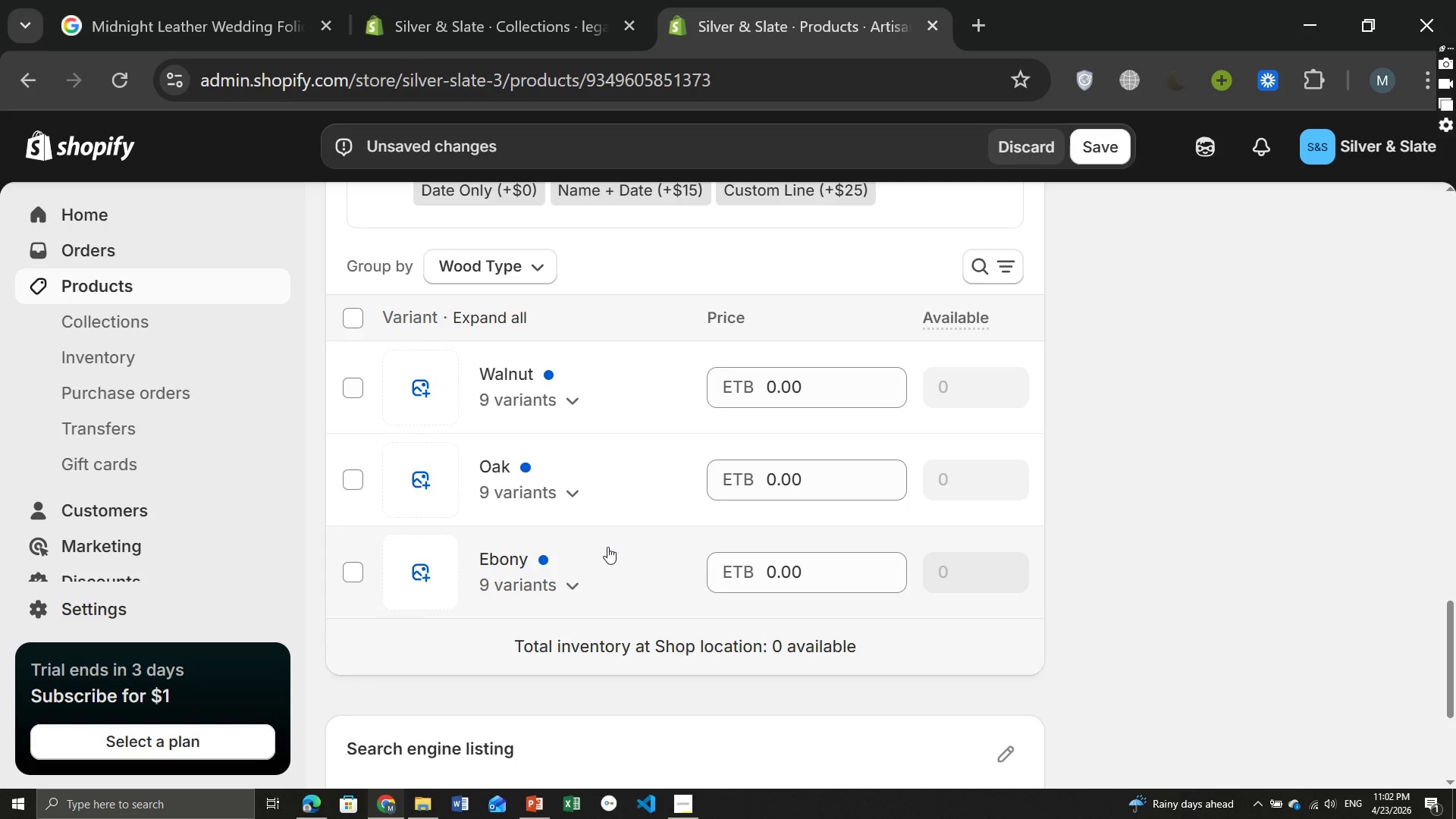 
left_click([786, 397])
 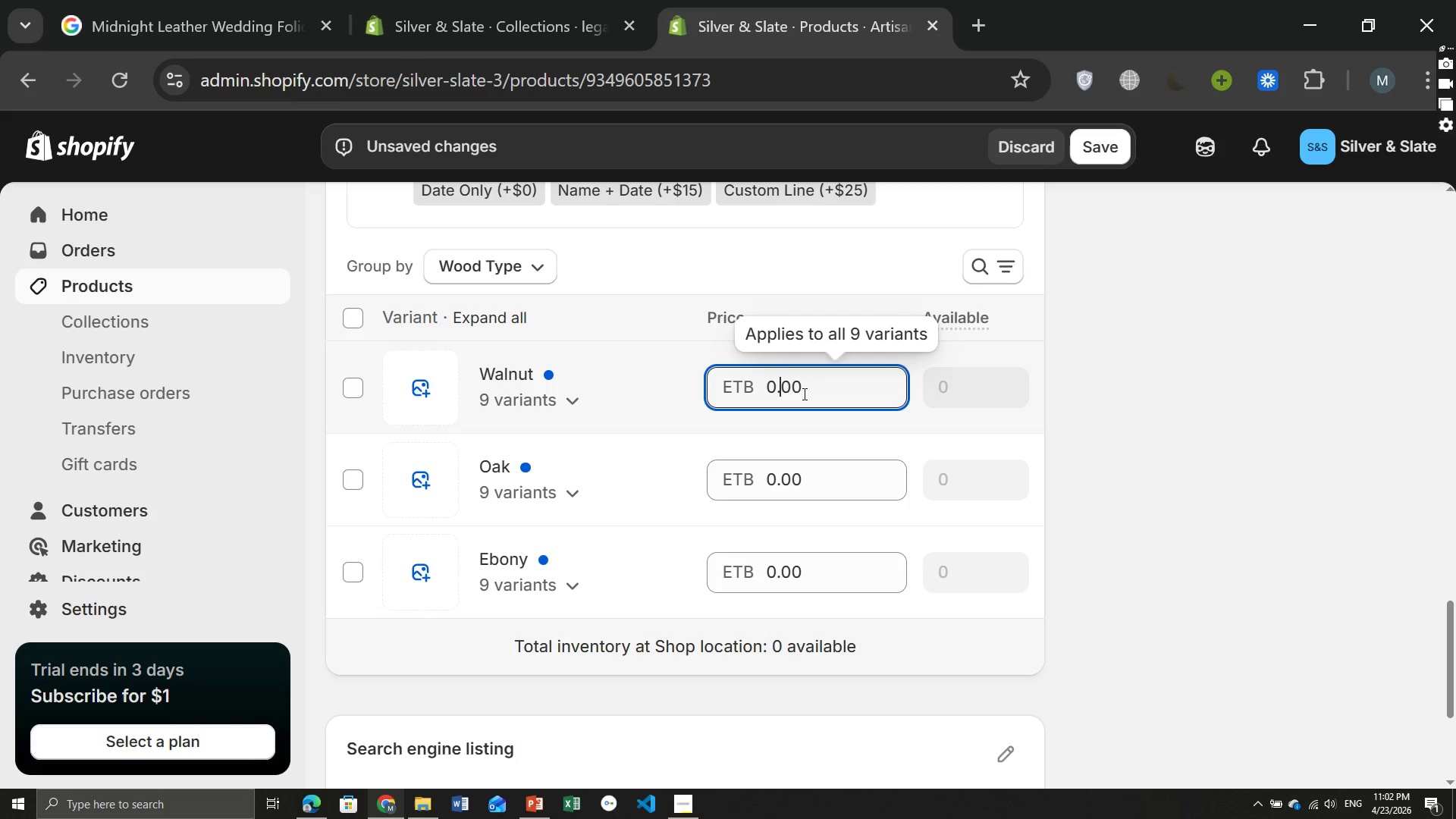 
left_click([823, 394])
 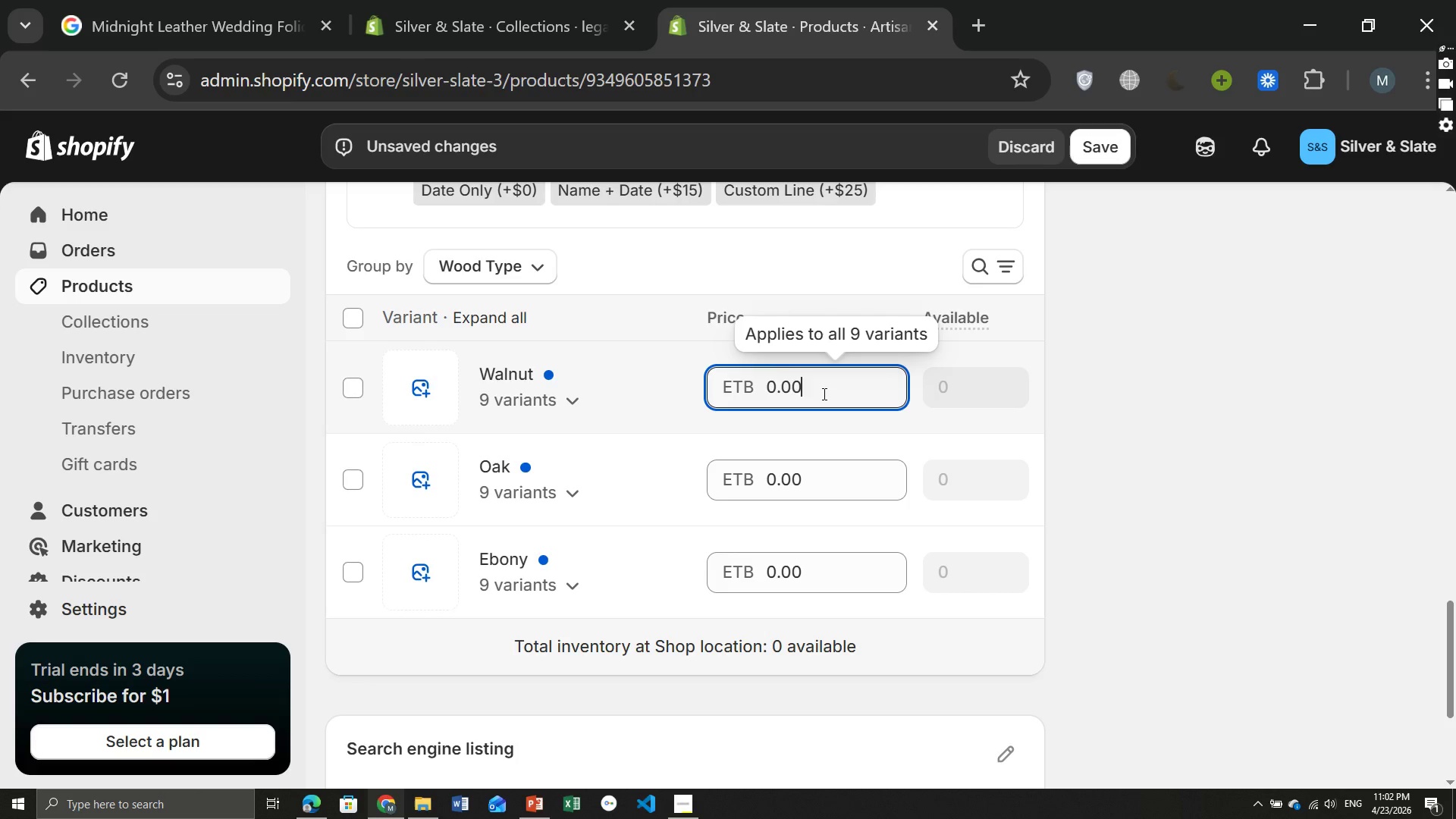 
hold_key(key=Backspace, duration=1.12)
 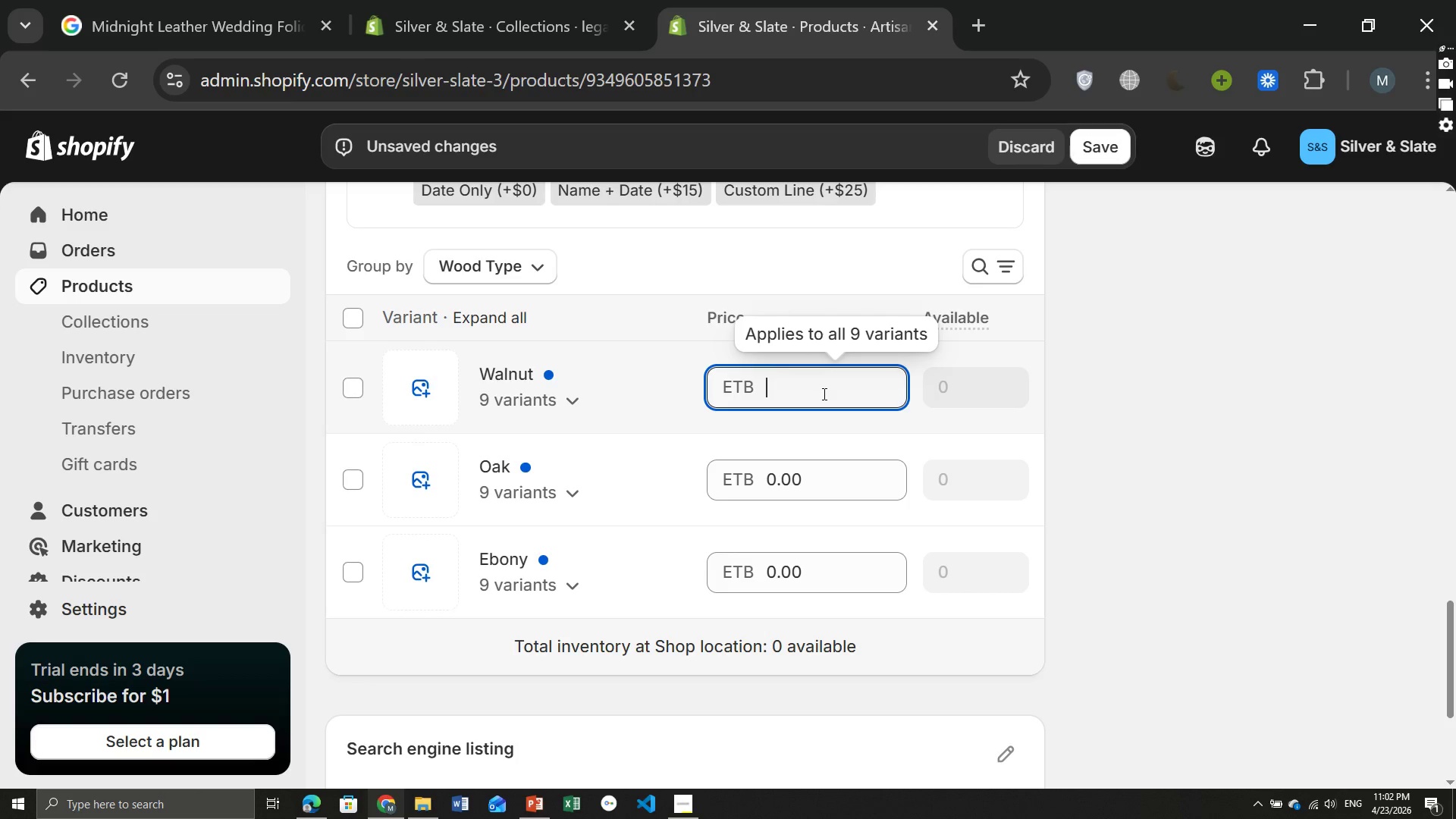 
type(149)
 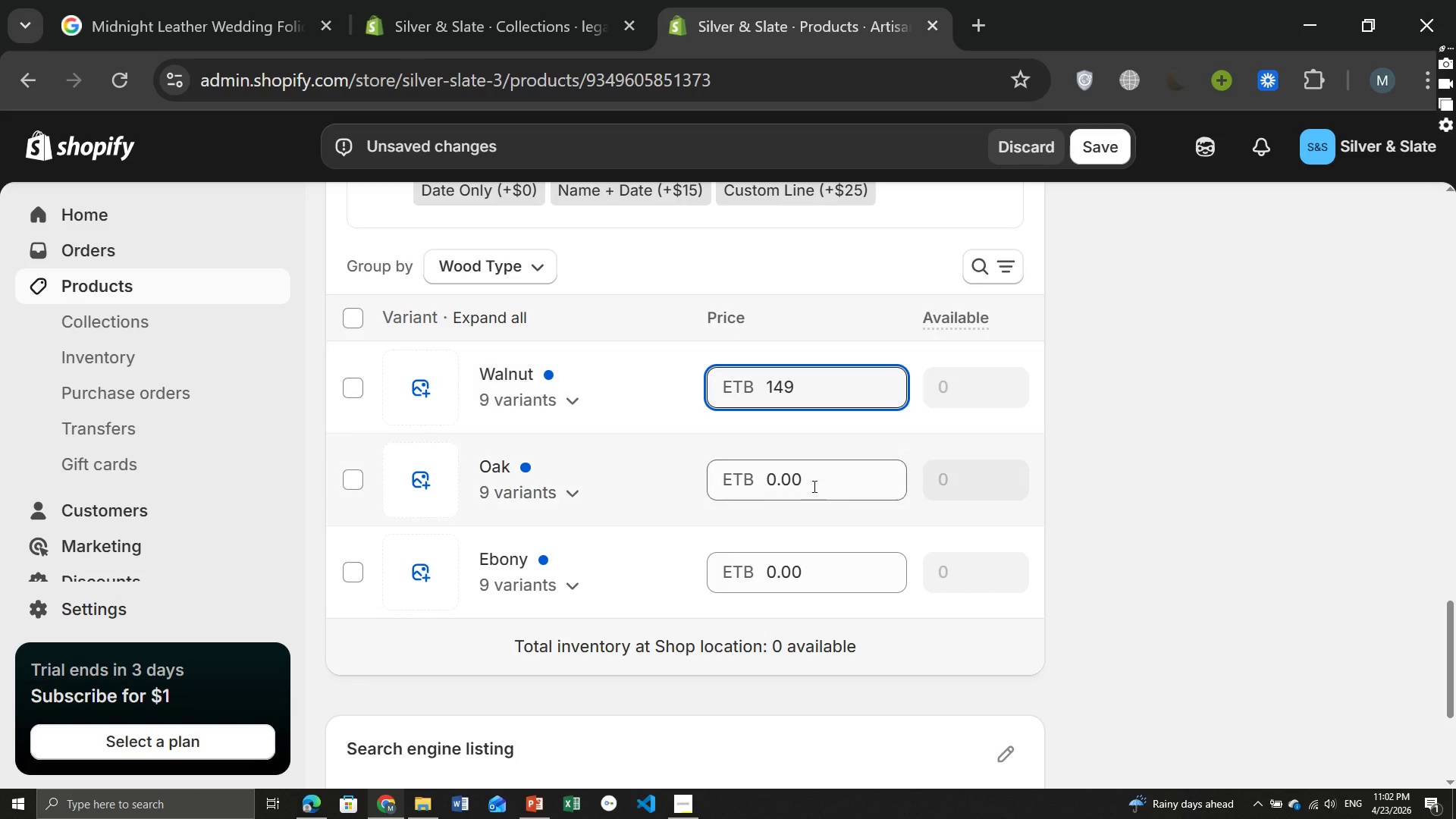 
left_click([813, 486])
 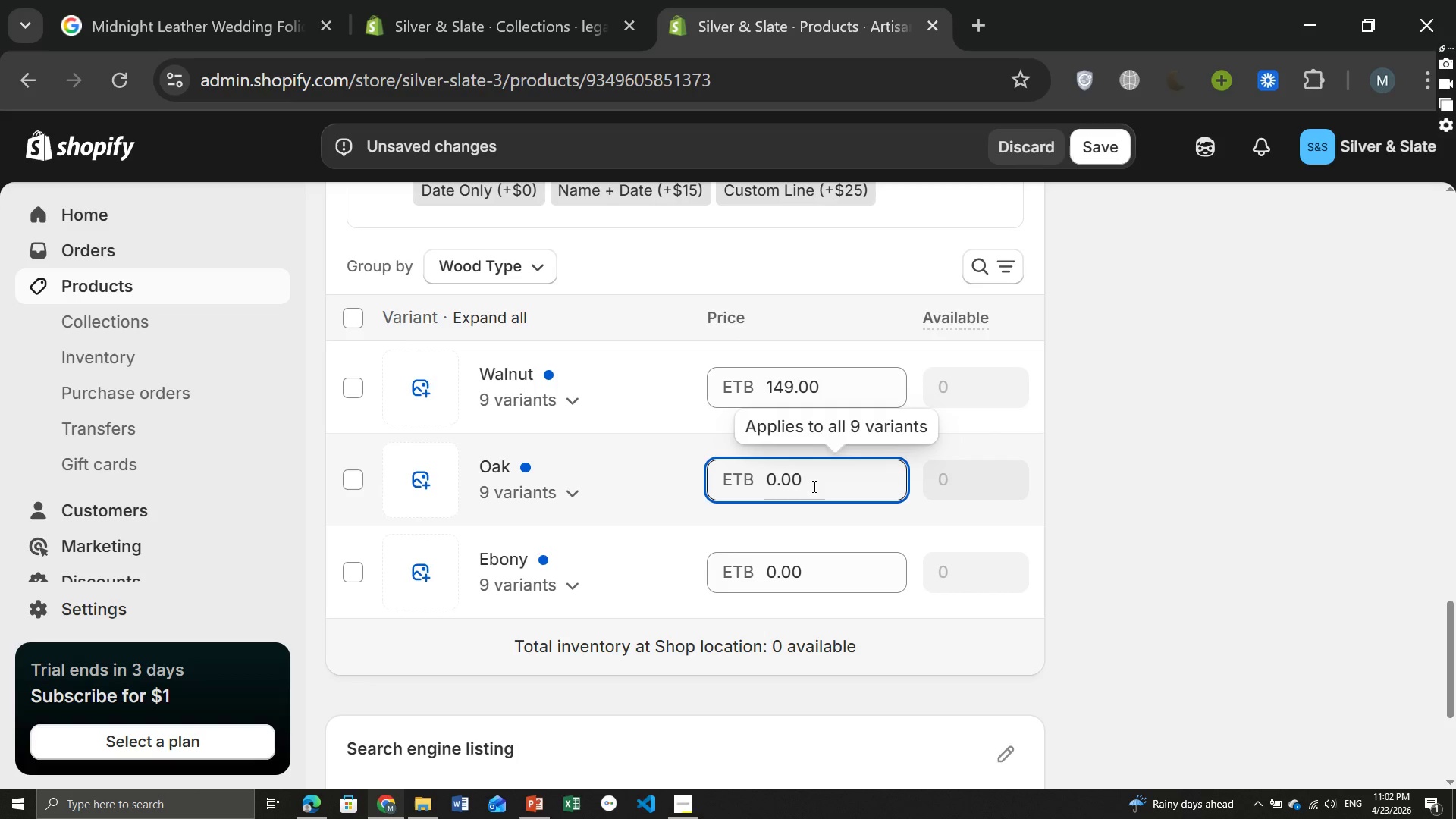 
hold_key(key=Backspace, duration=1.12)
 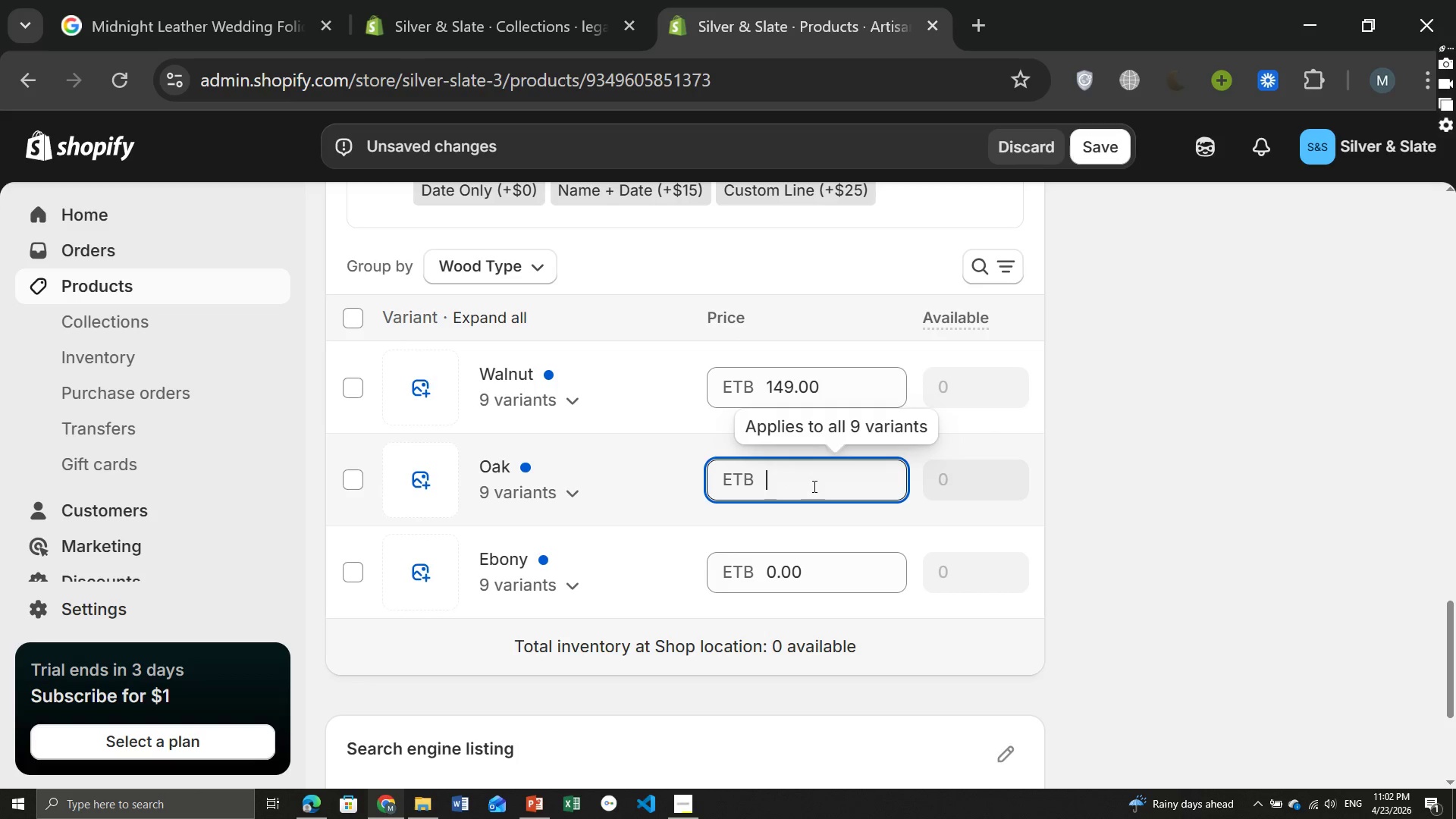 
type(159)
 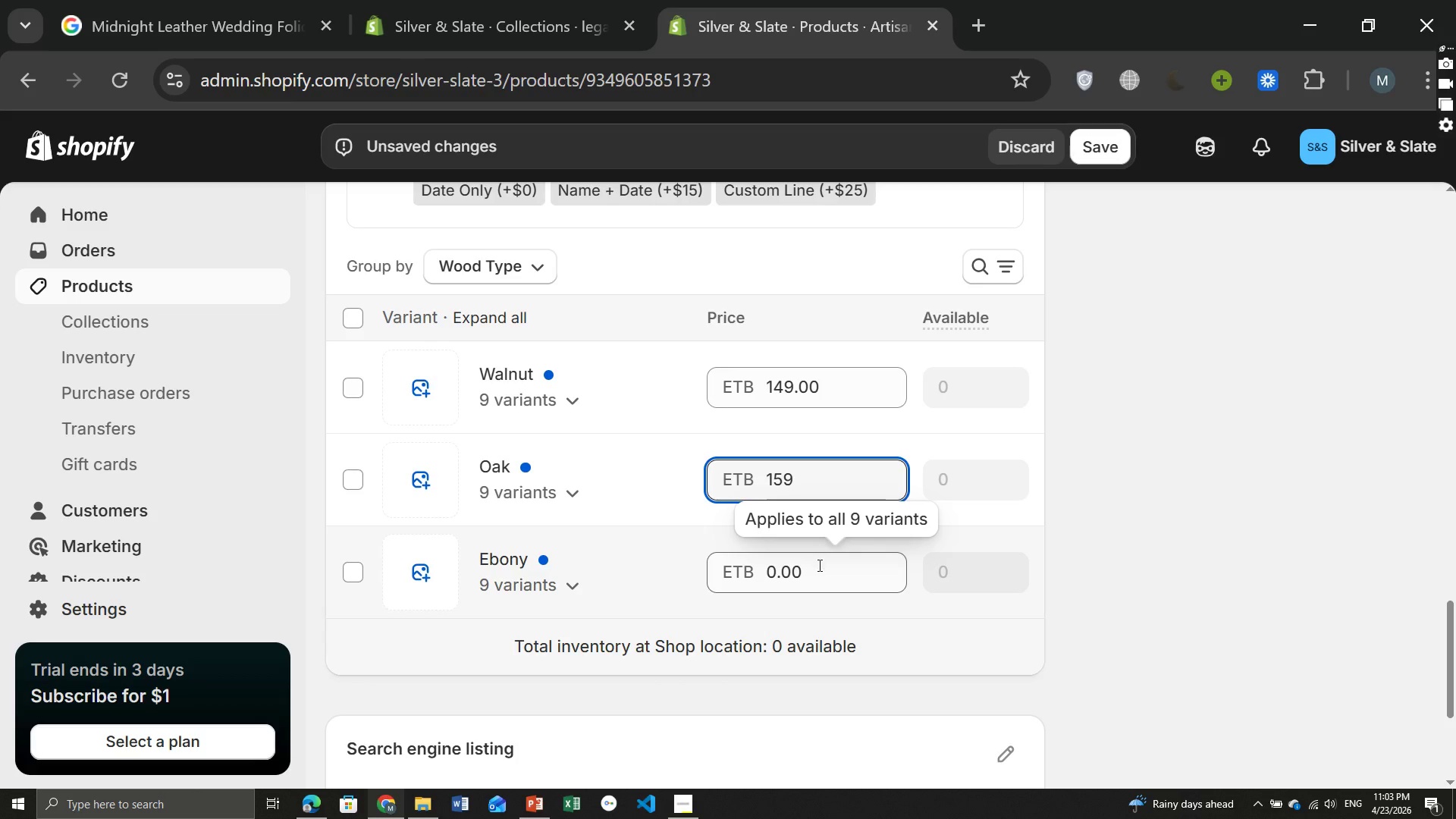 
left_click([818, 565])
 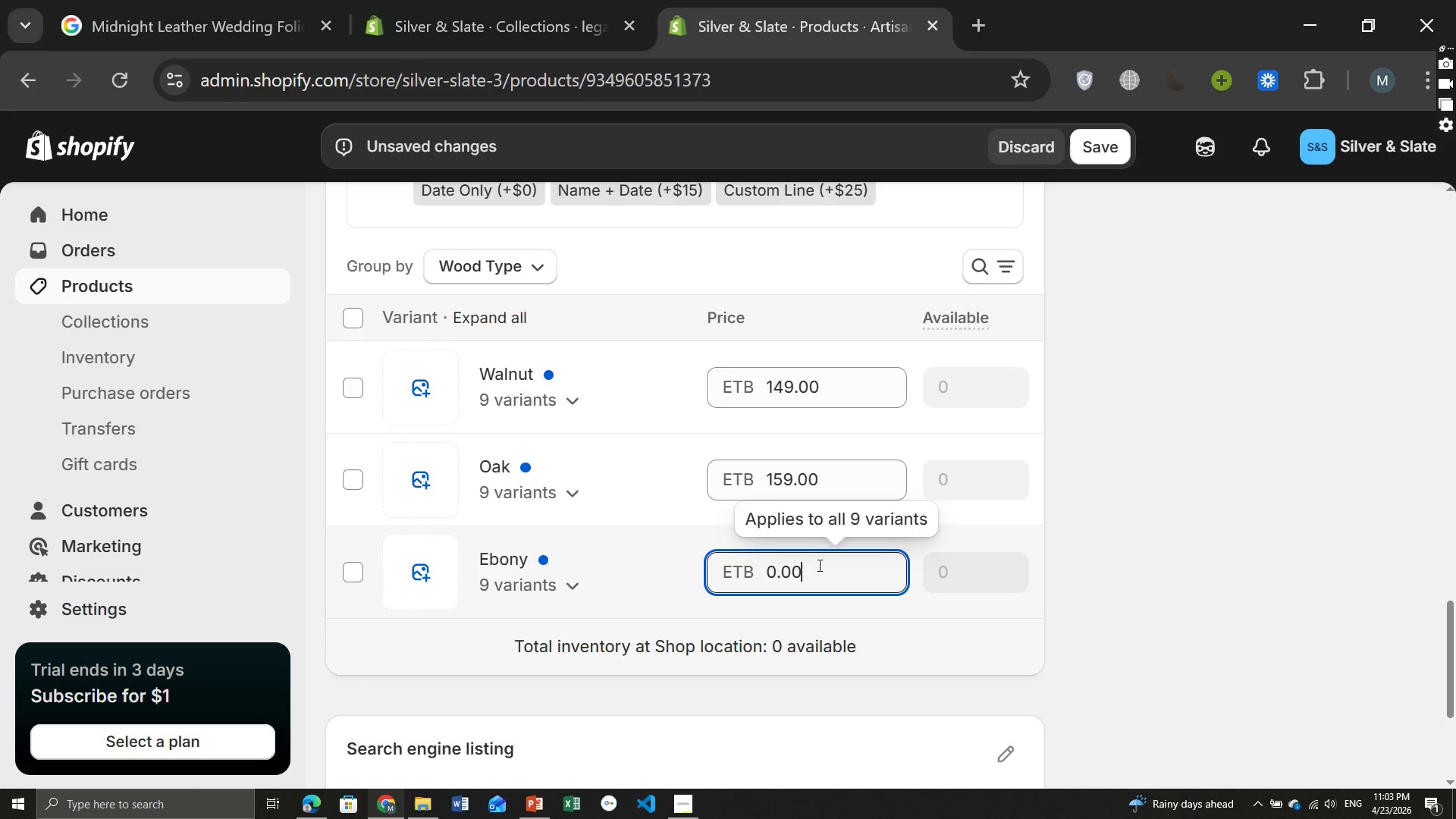 
hold_key(key=Backspace, duration=1.03)
 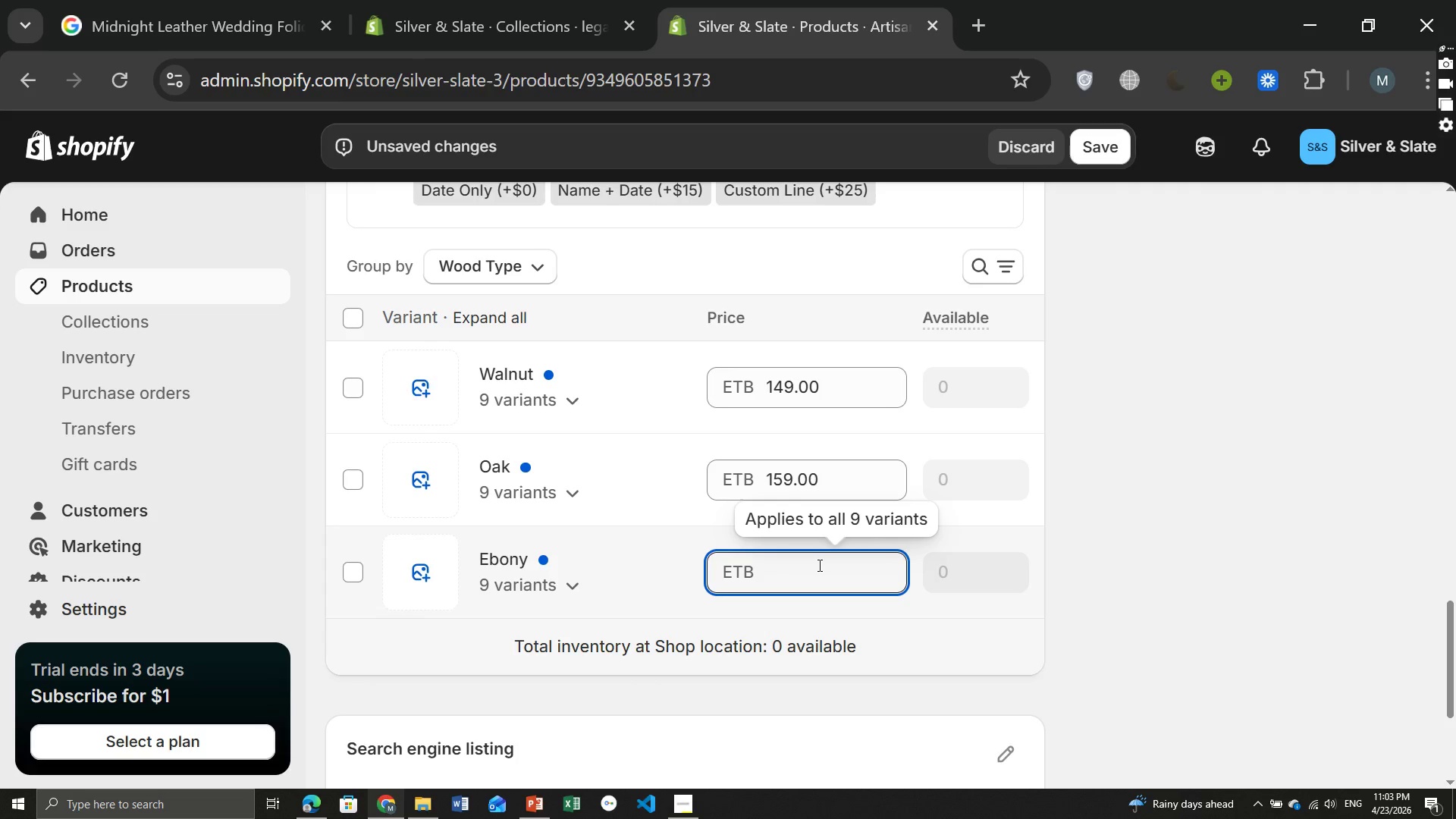 
type(179)
 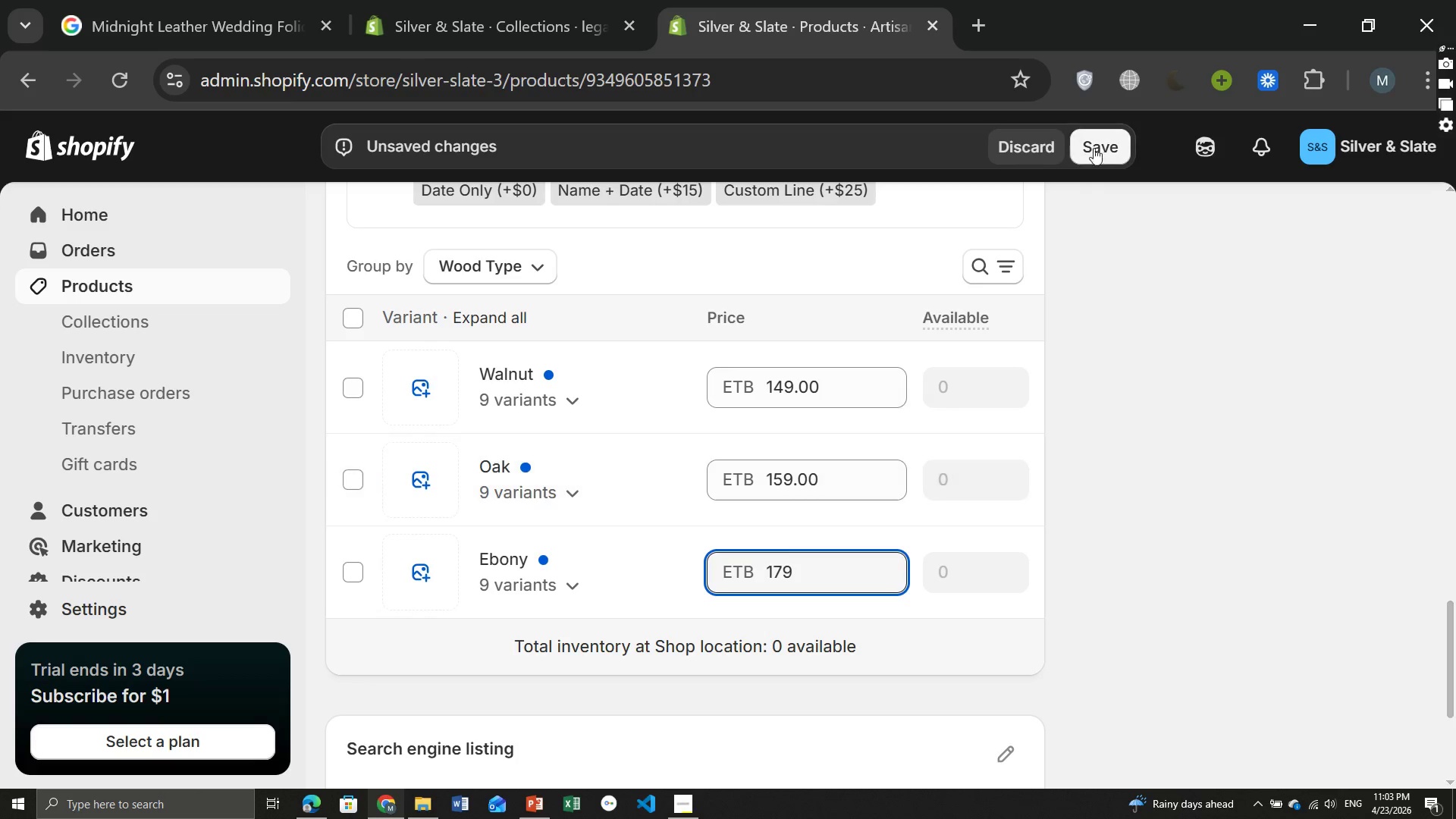 
left_click([1103, 146])
 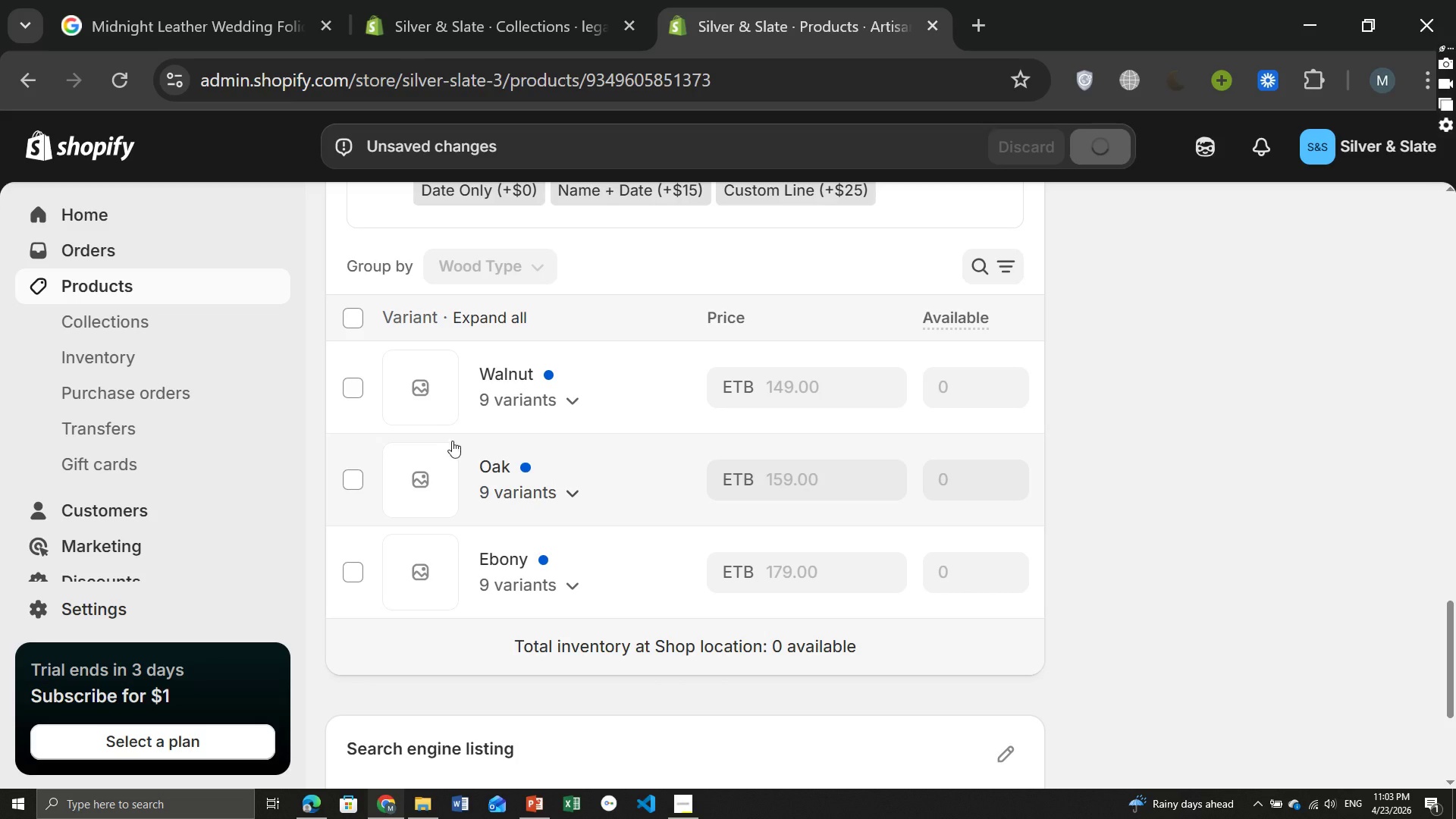 
wait(12.23)
 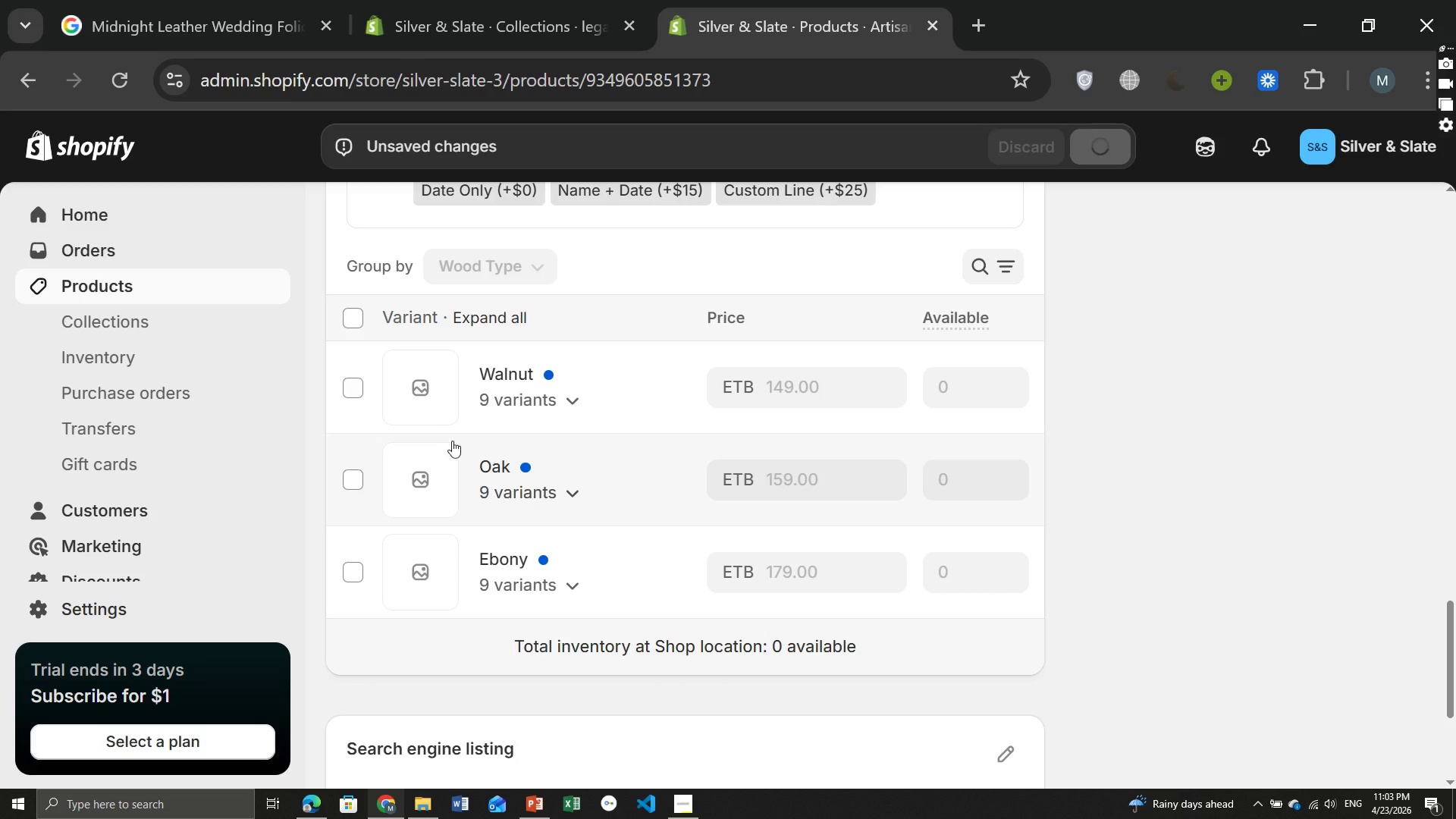 
left_click([679, 811])